 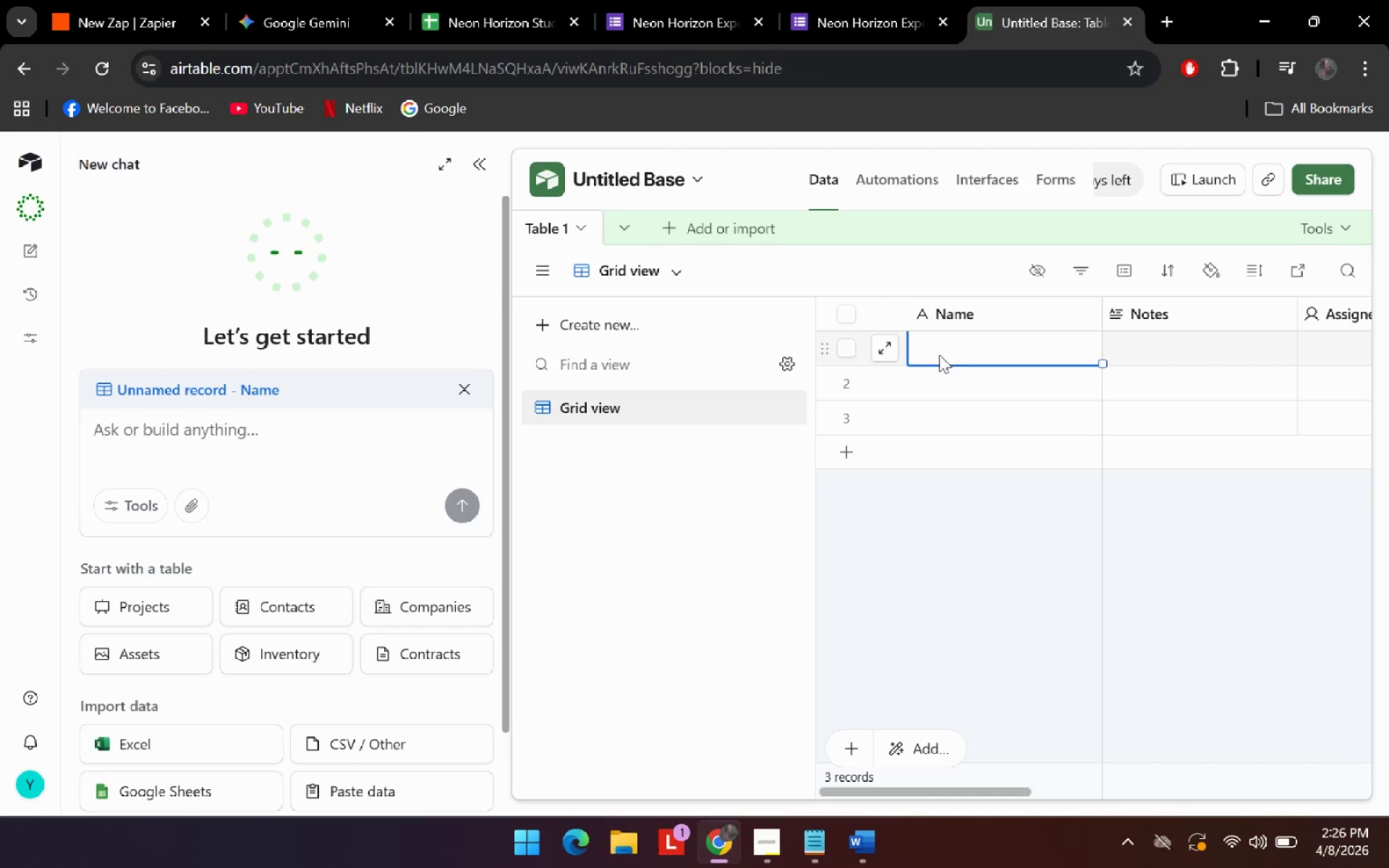 
left_click([990, 310])
 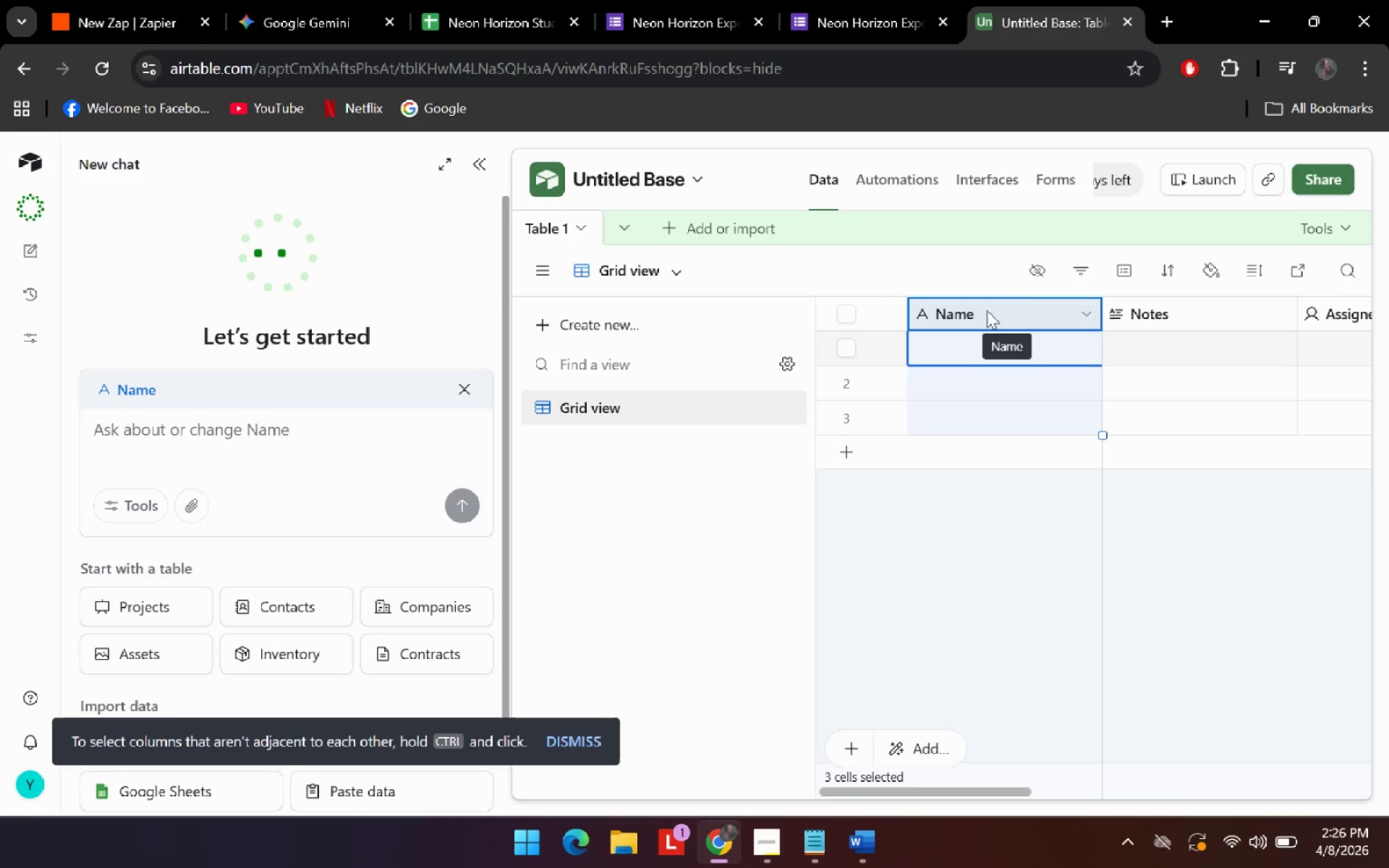 
double_click([987, 310])
 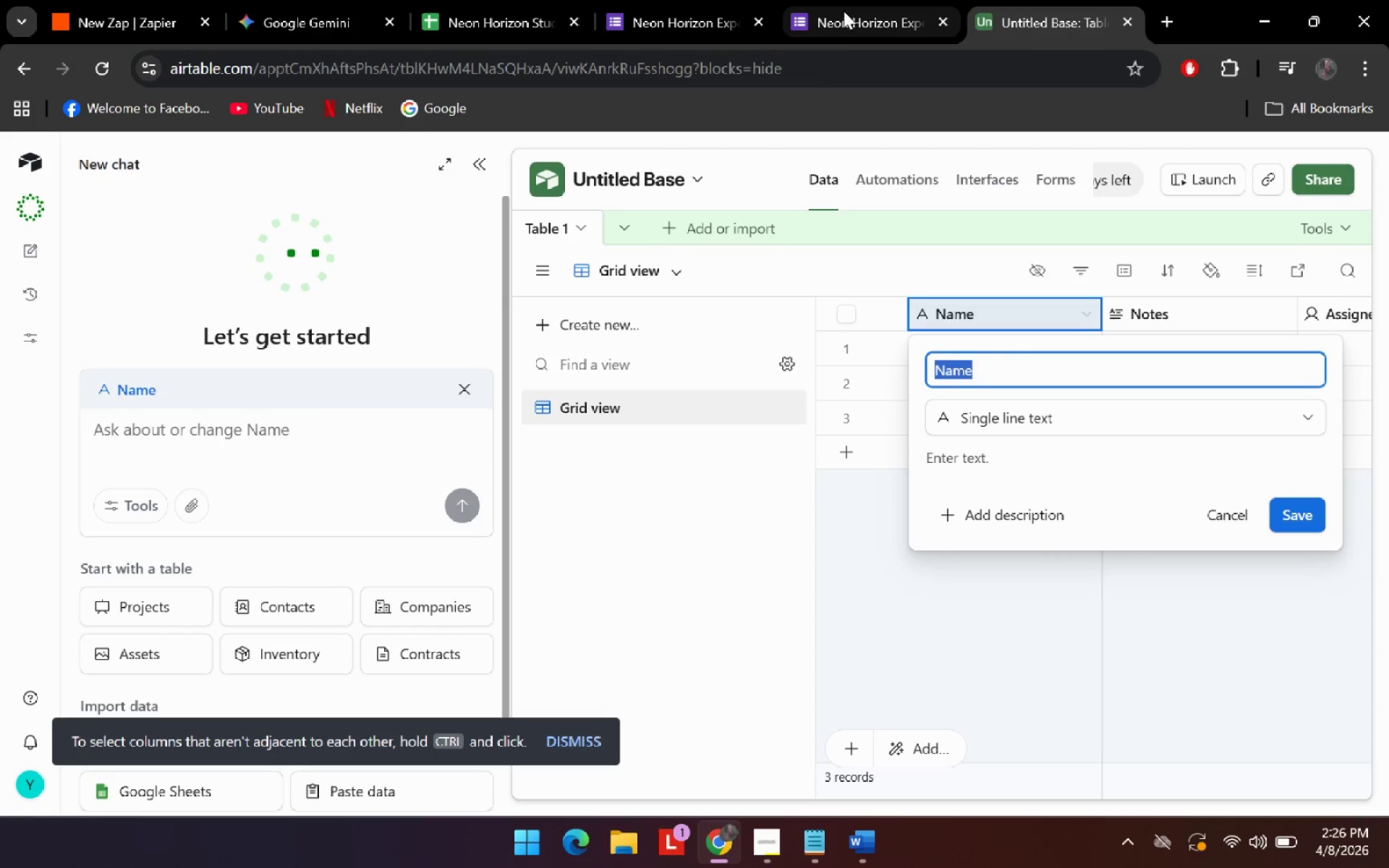 
left_click([498, 0])
 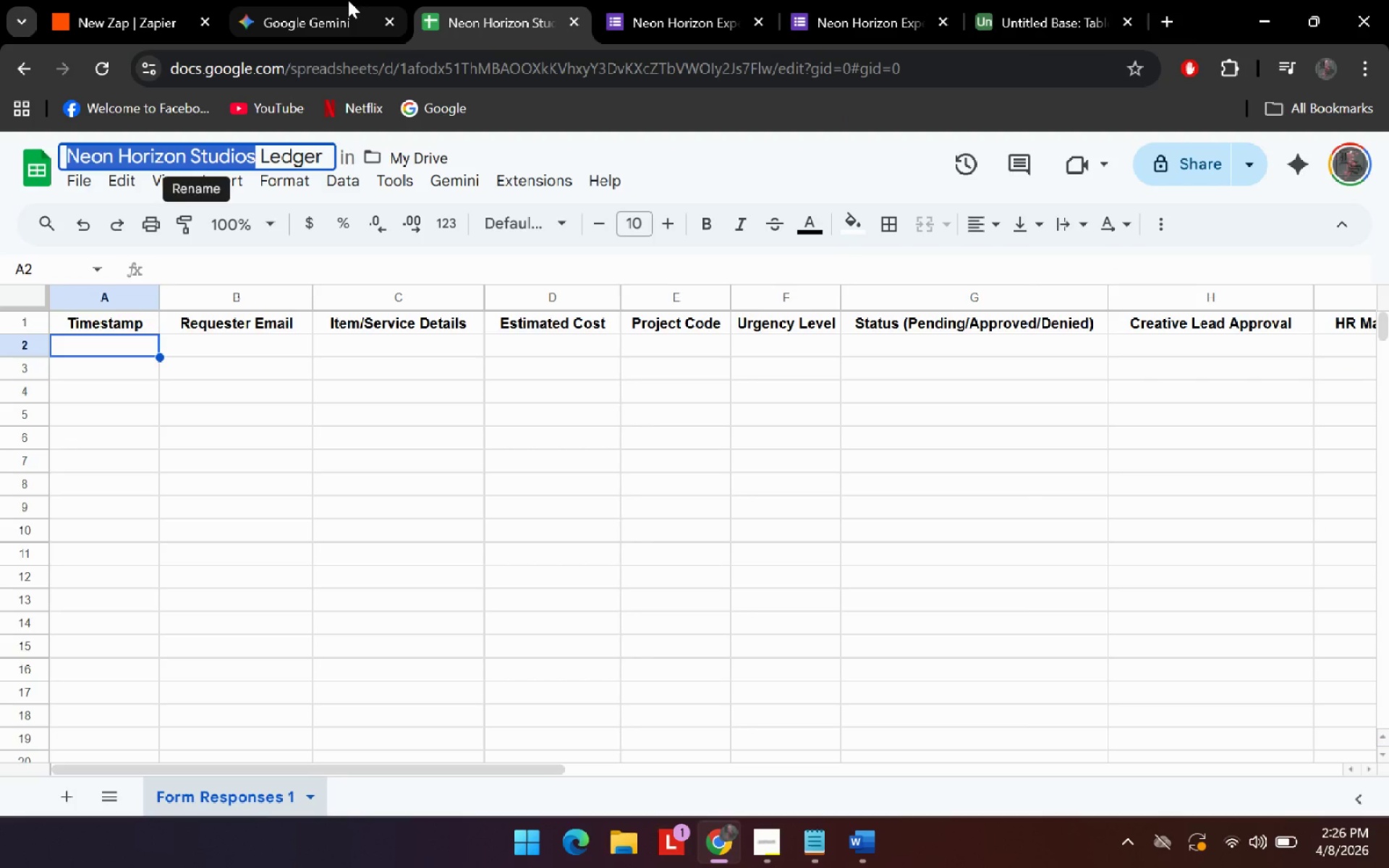 
left_click_drag(start_coordinate=[335, 0], to_coordinate=[885, 0])
 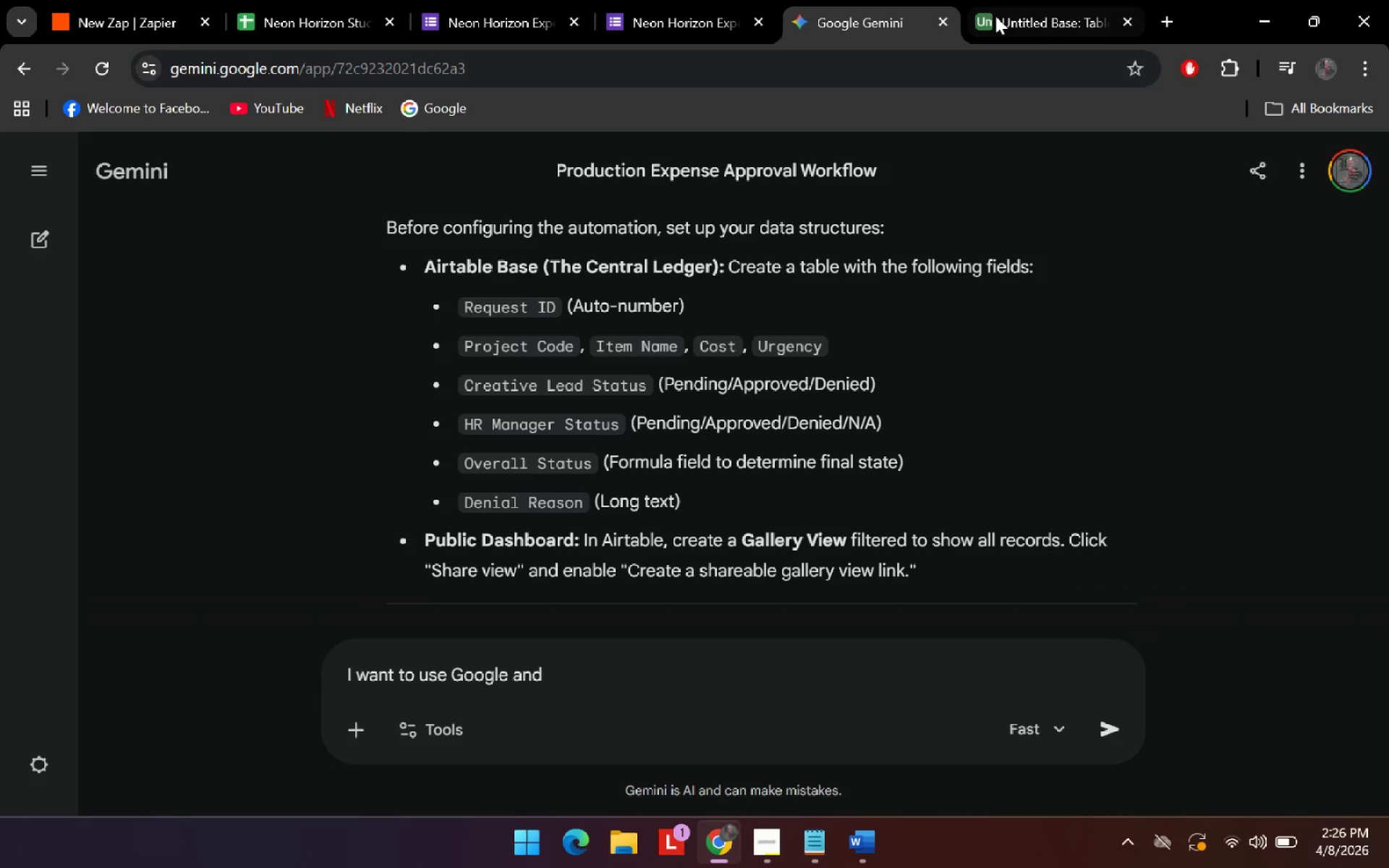 
mouse_move([1043, 33])
 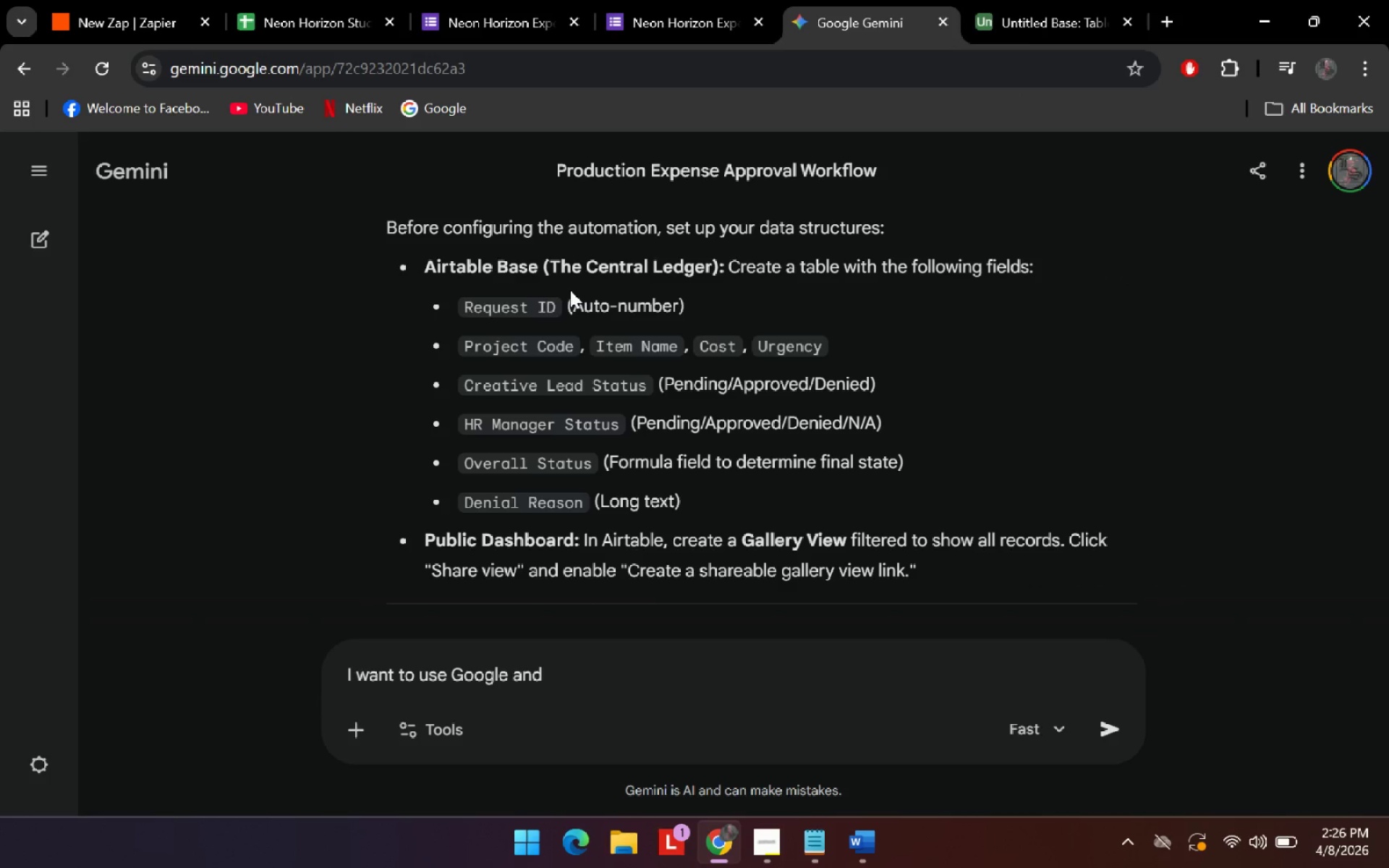 
left_click_drag(start_coordinate=[552, 302], to_coordinate=[457, 307])
 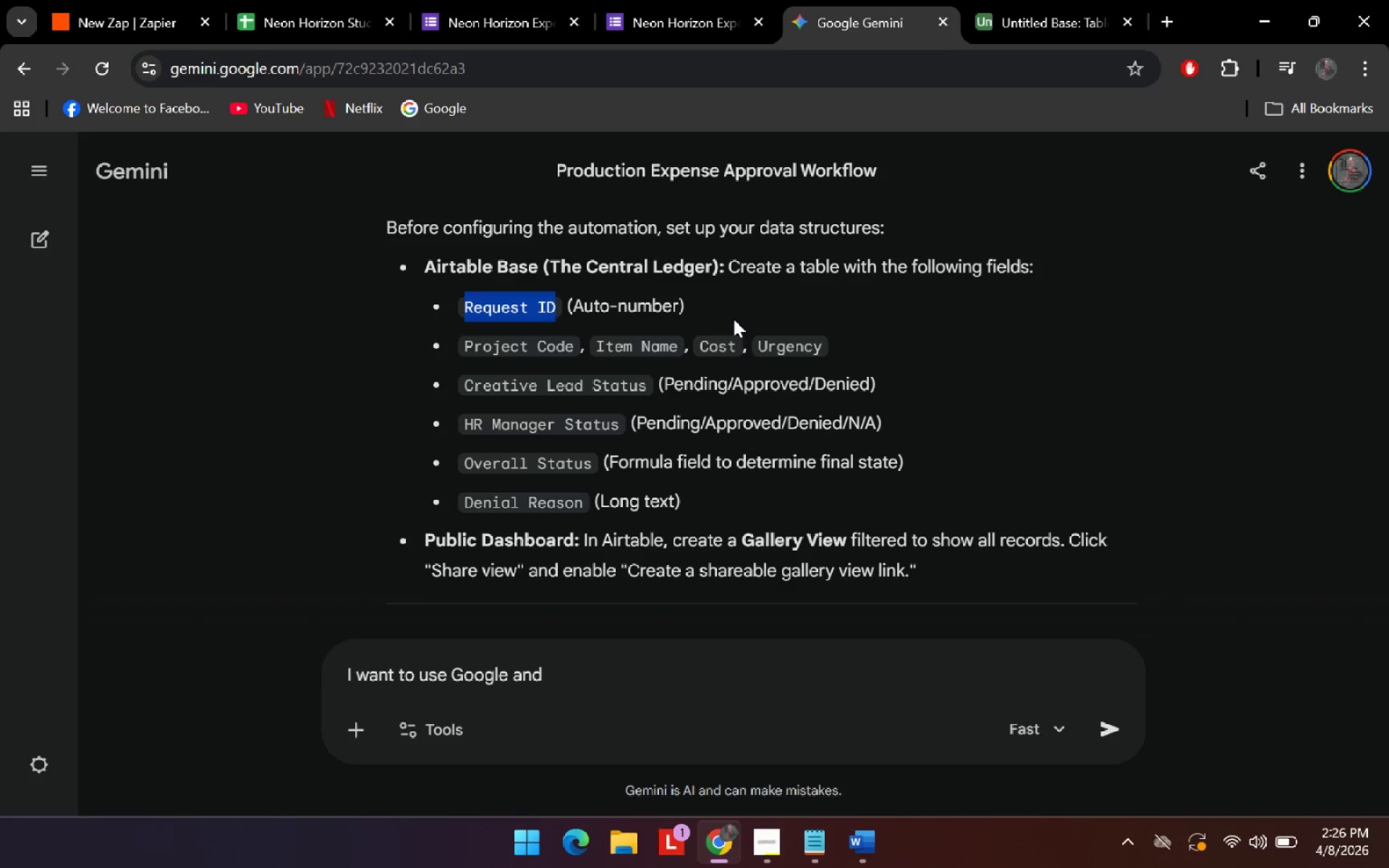 
key(Control+C)
 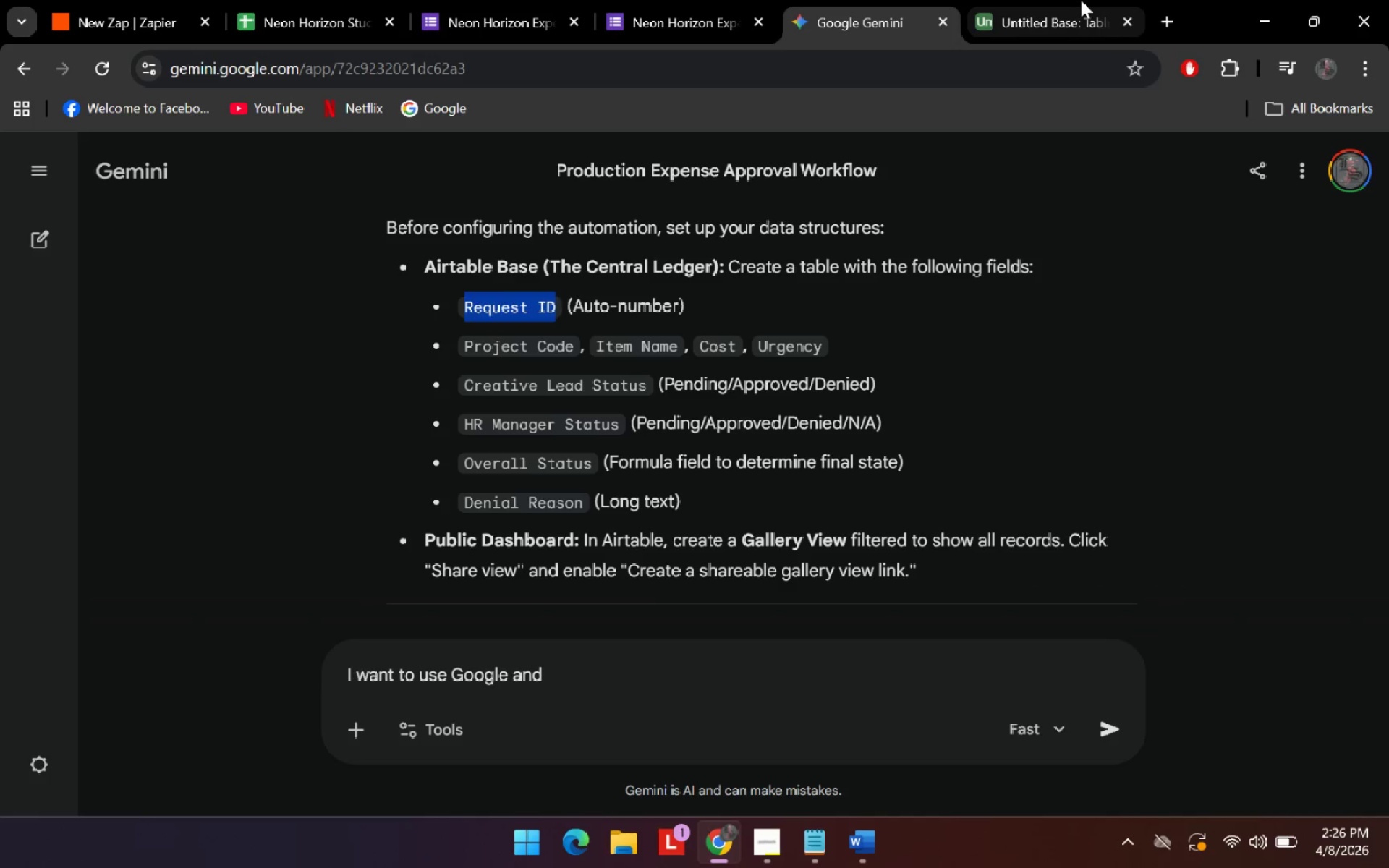 
left_click([1084, 0])
 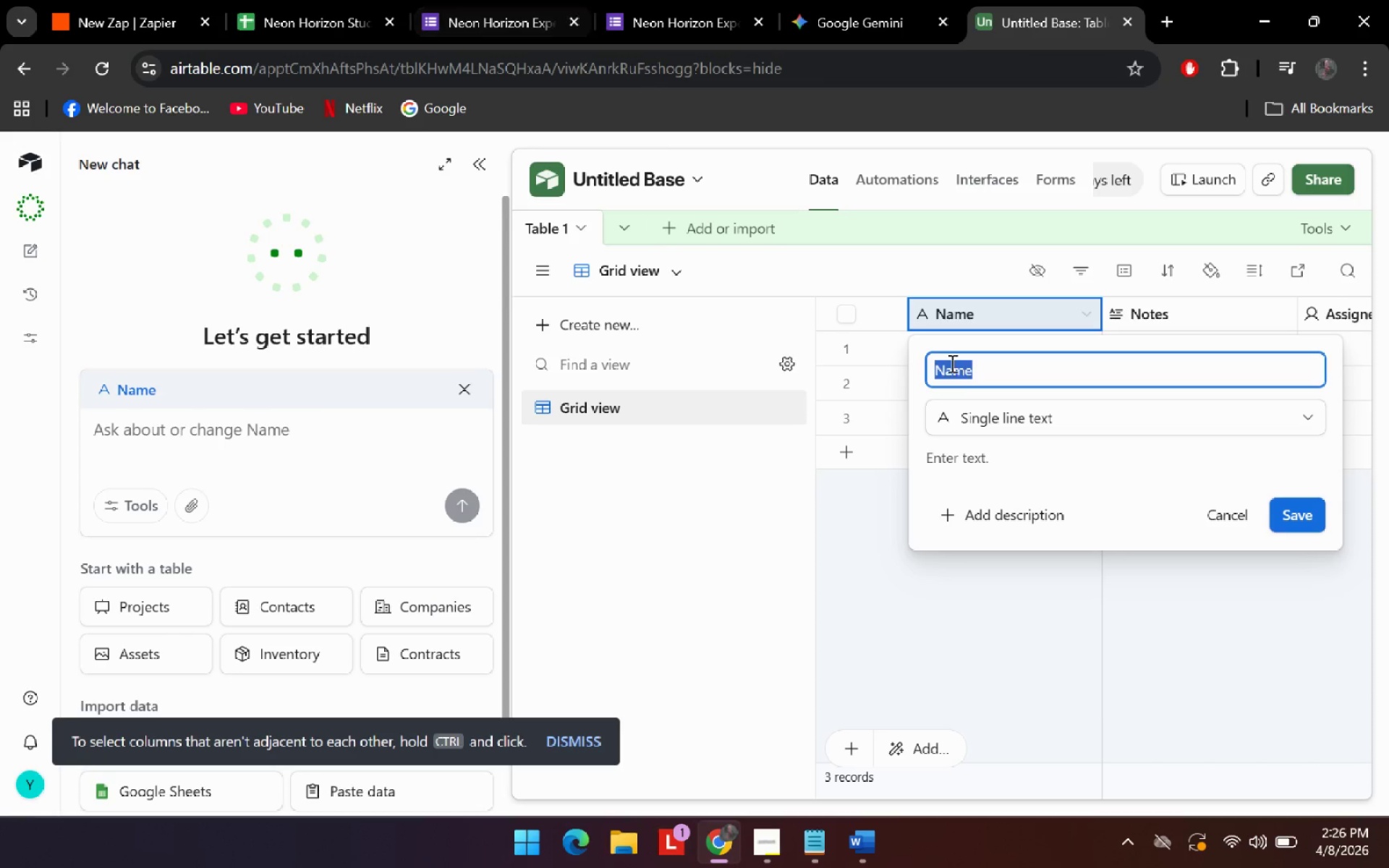 
key(Control+V)
 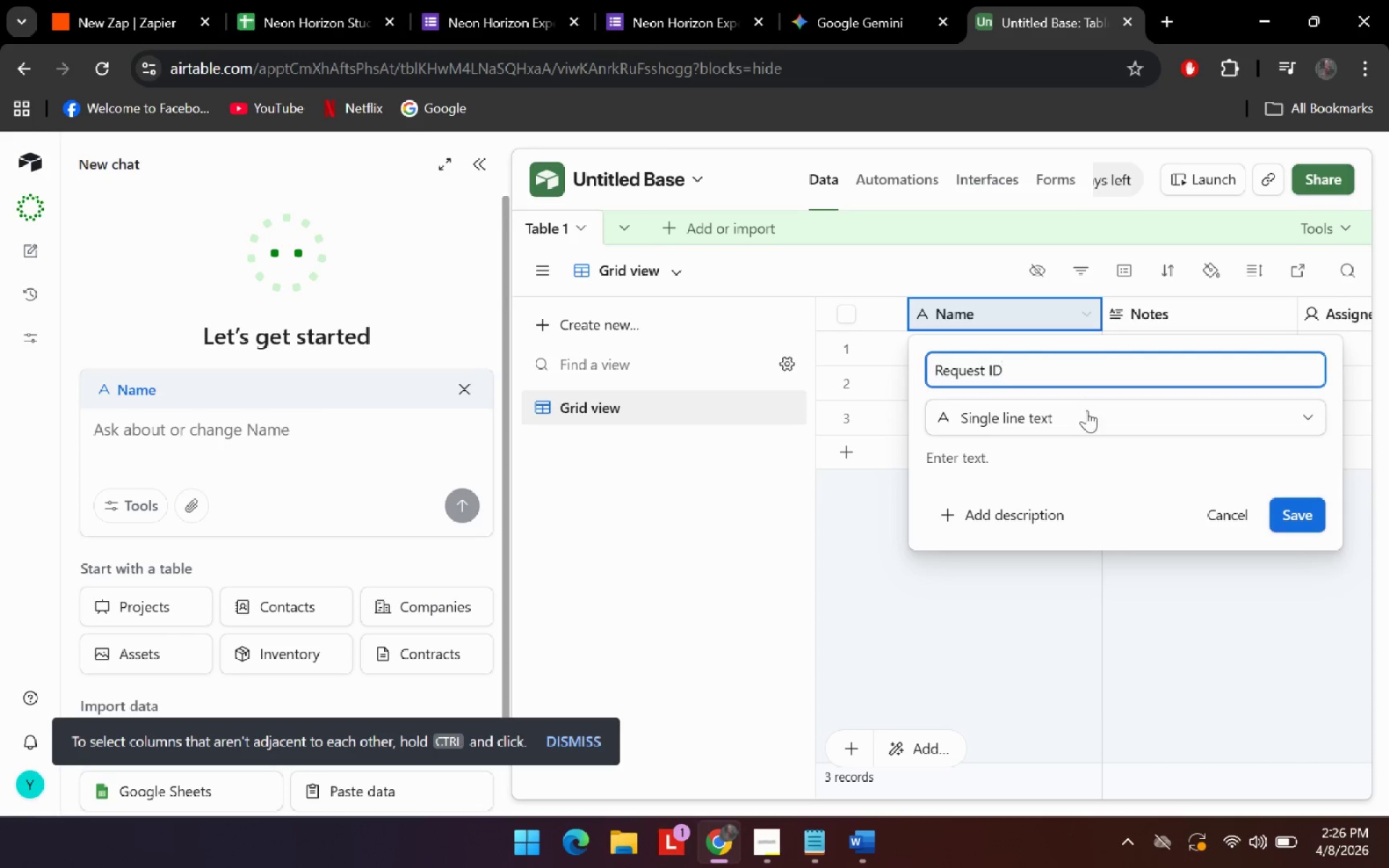 
left_click([1089, 411])
 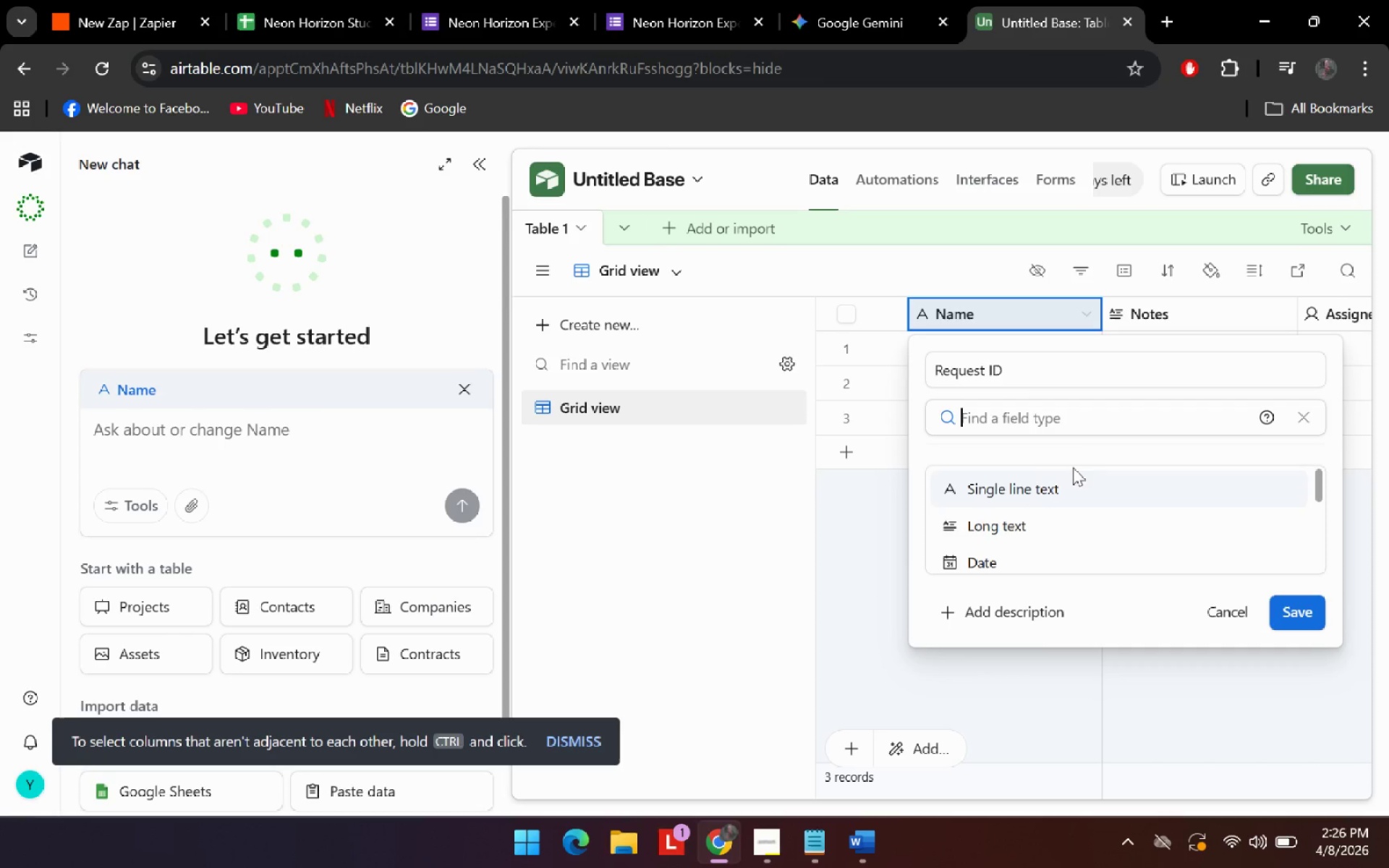 
scroll: coordinate [1048, 522], scroll_direction: down, amount: 2.0
 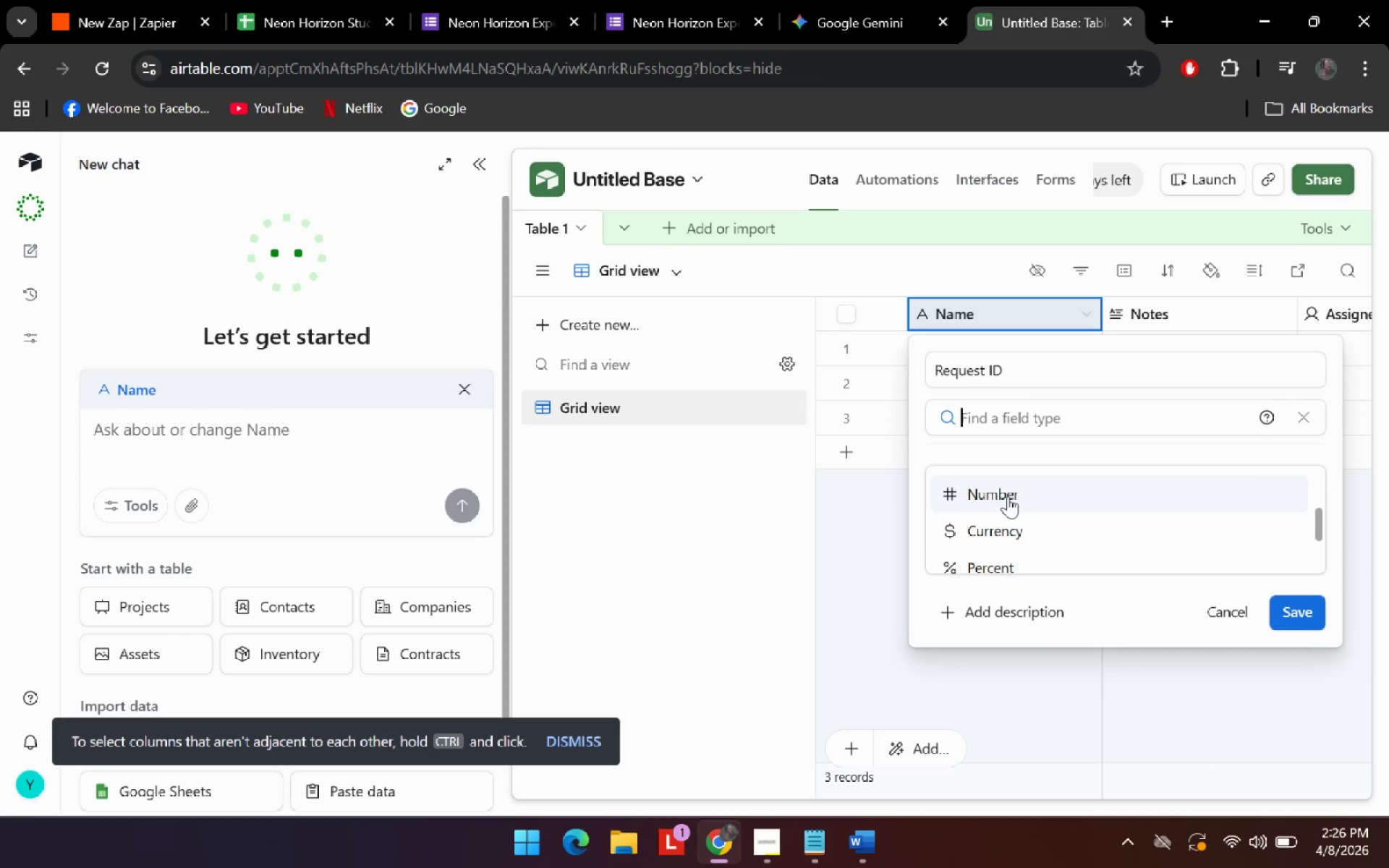 
left_click([1008, 496])
 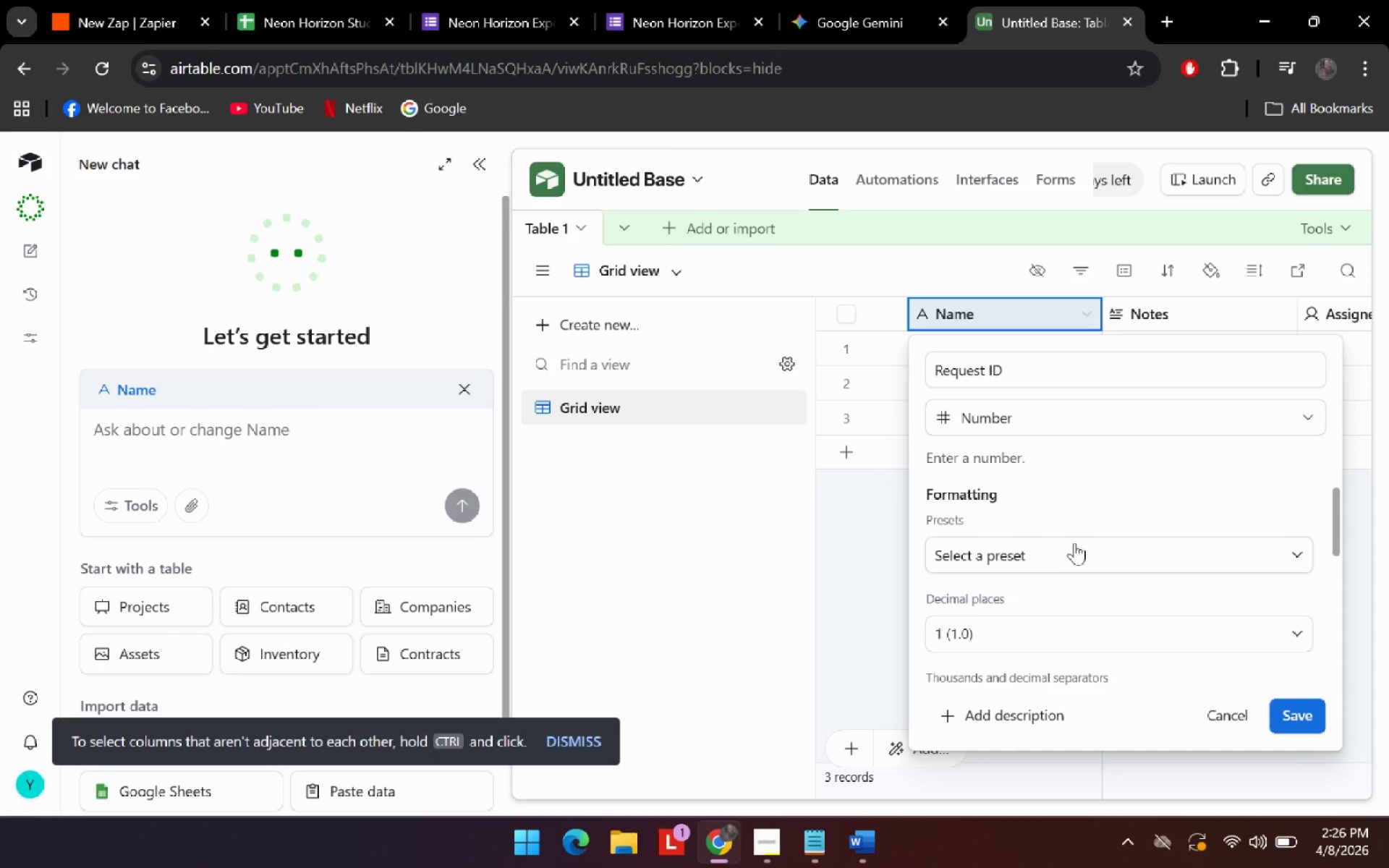 
scroll: coordinate [1065, 576], scroll_direction: down, amount: 6.0
 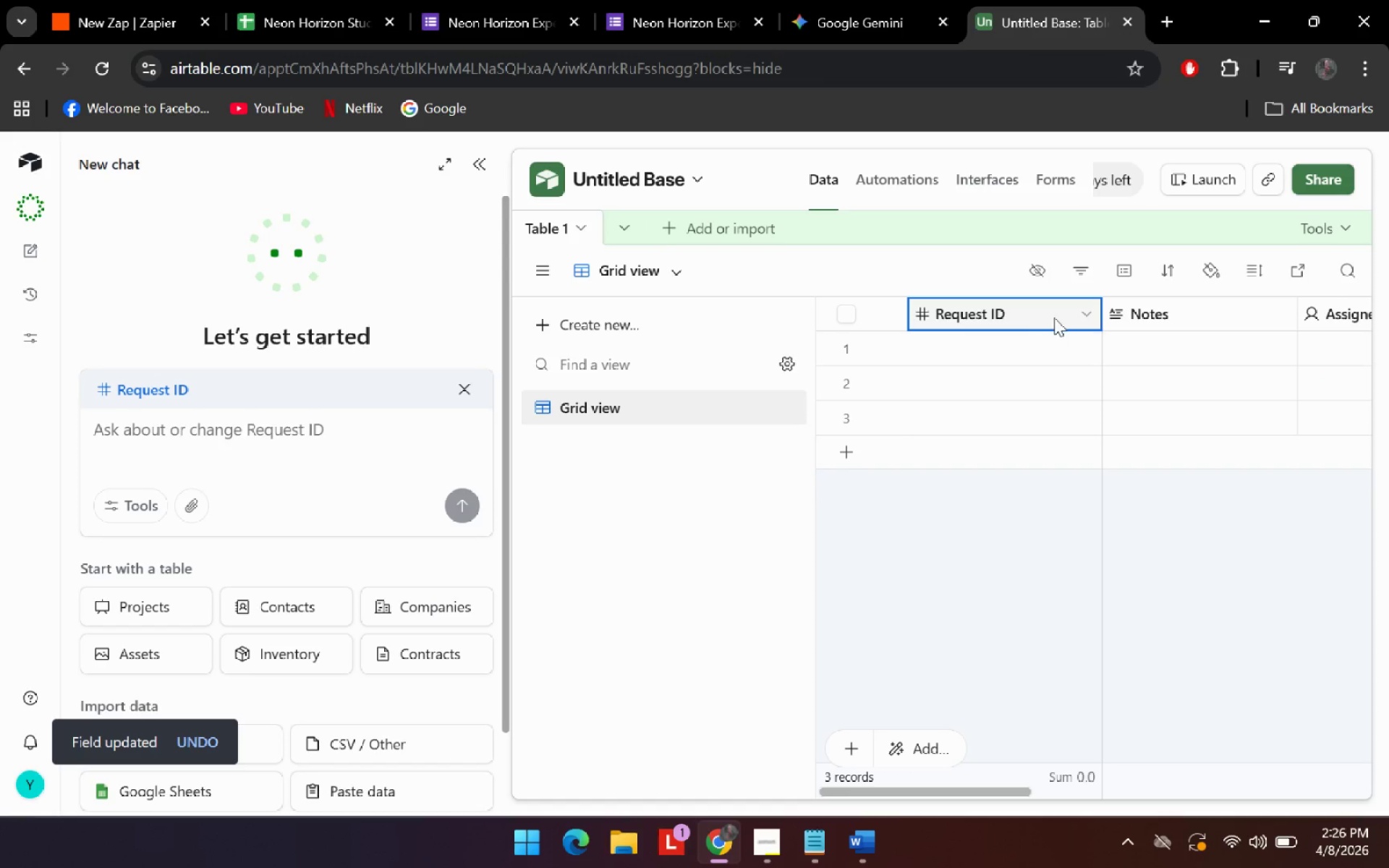 
wait(5.25)
 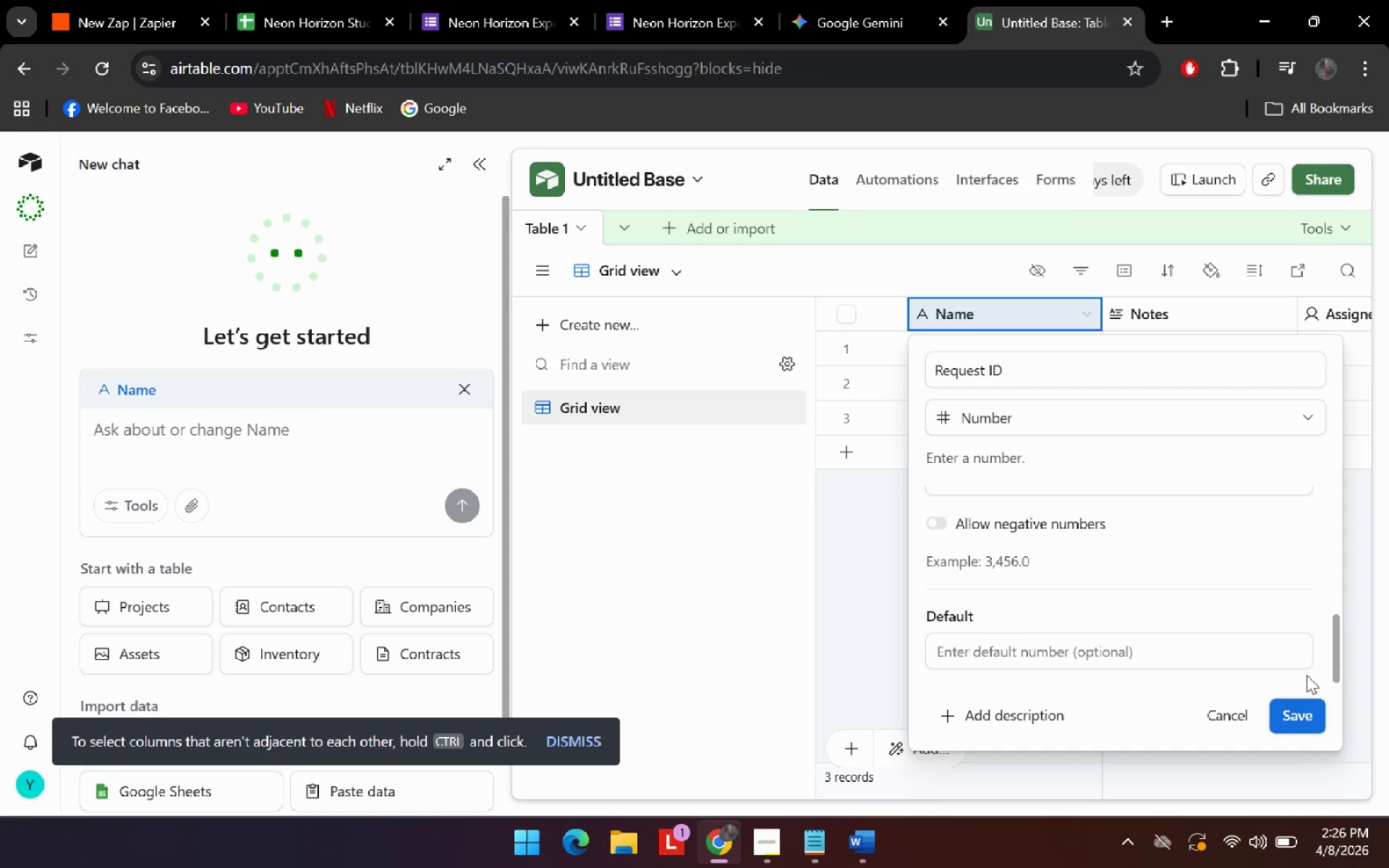 
left_click([1208, 320])
 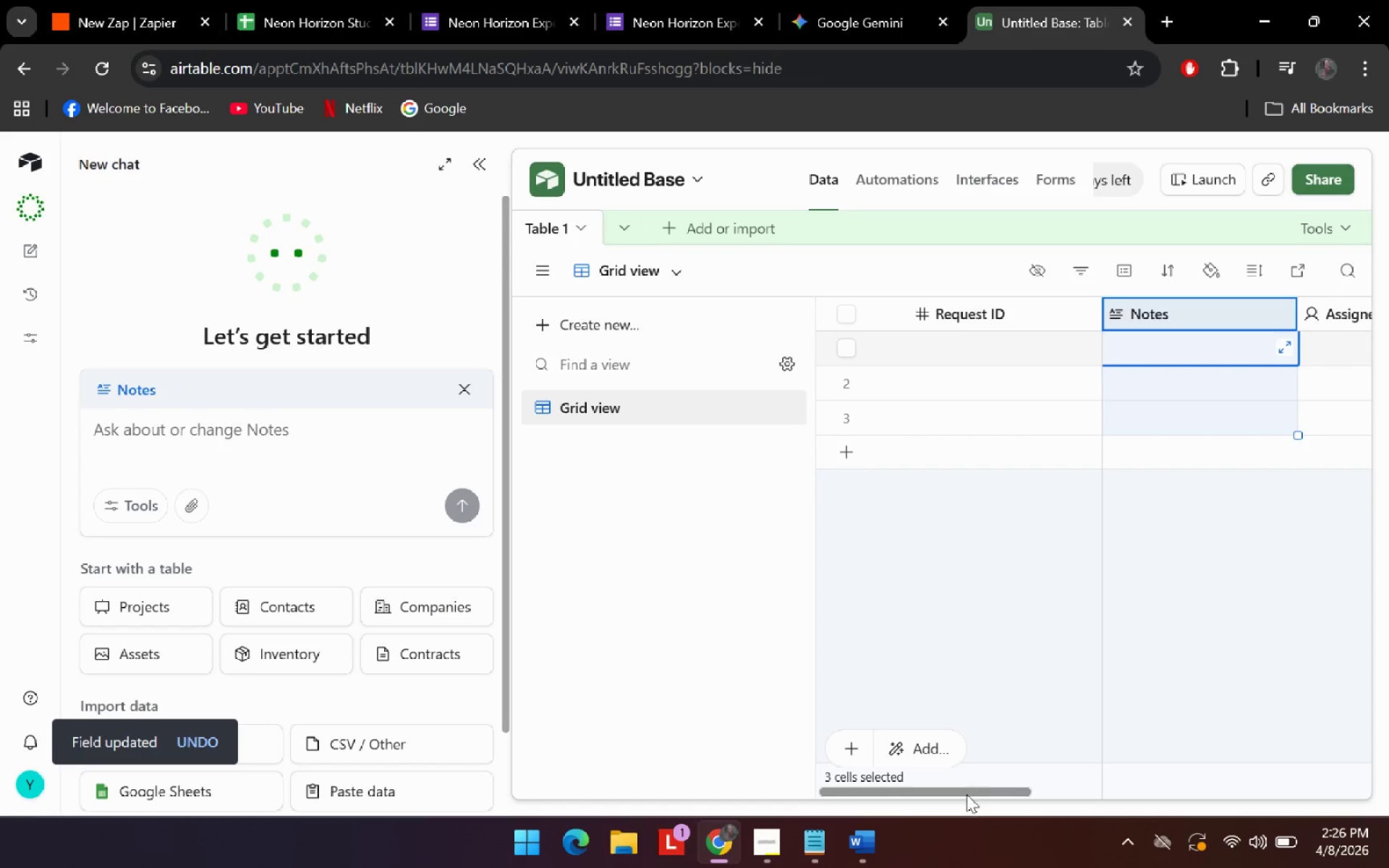 
left_click_drag(start_coordinate=[969, 793], to_coordinate=[841, 795])
 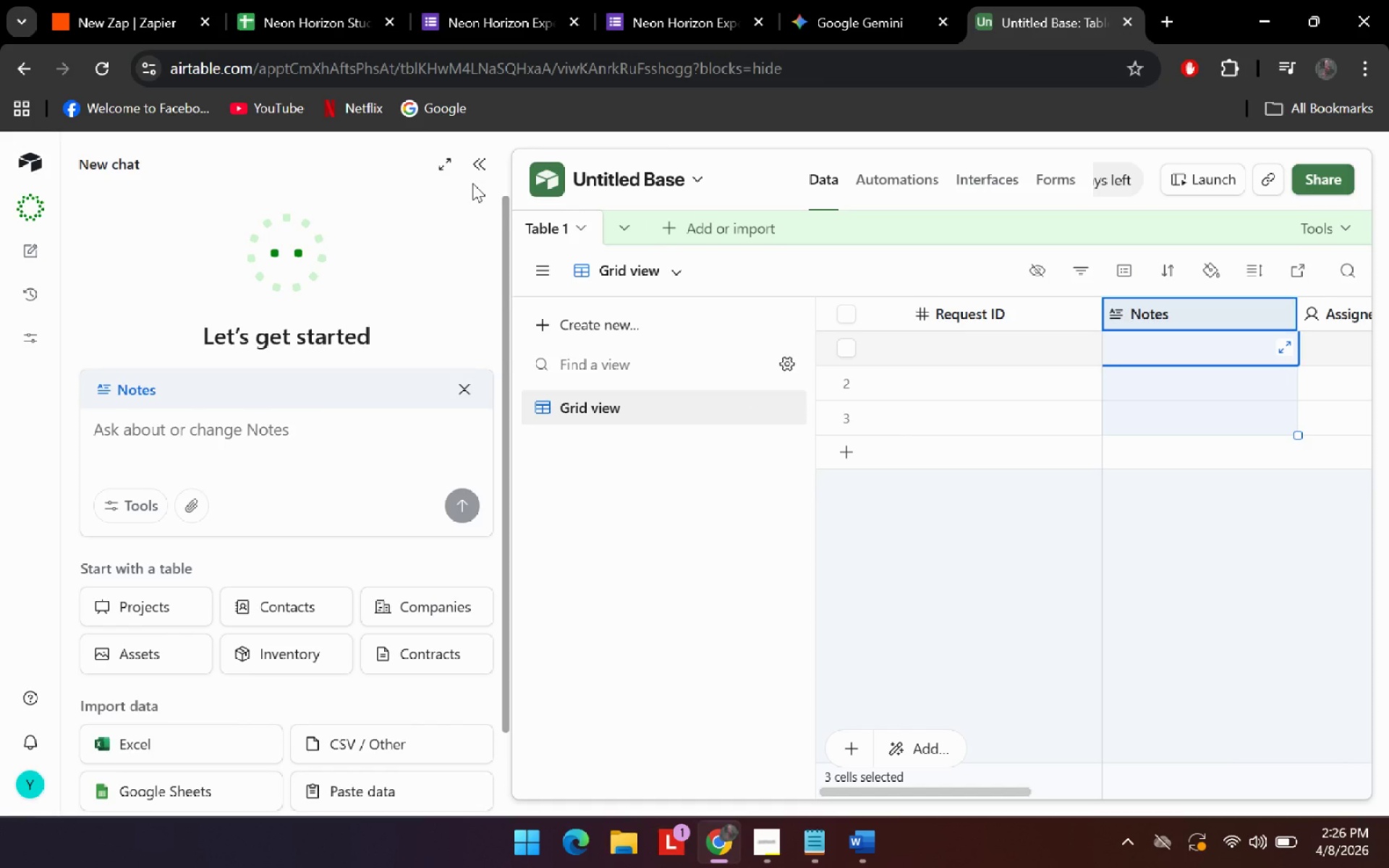 
left_click([481, 163])
 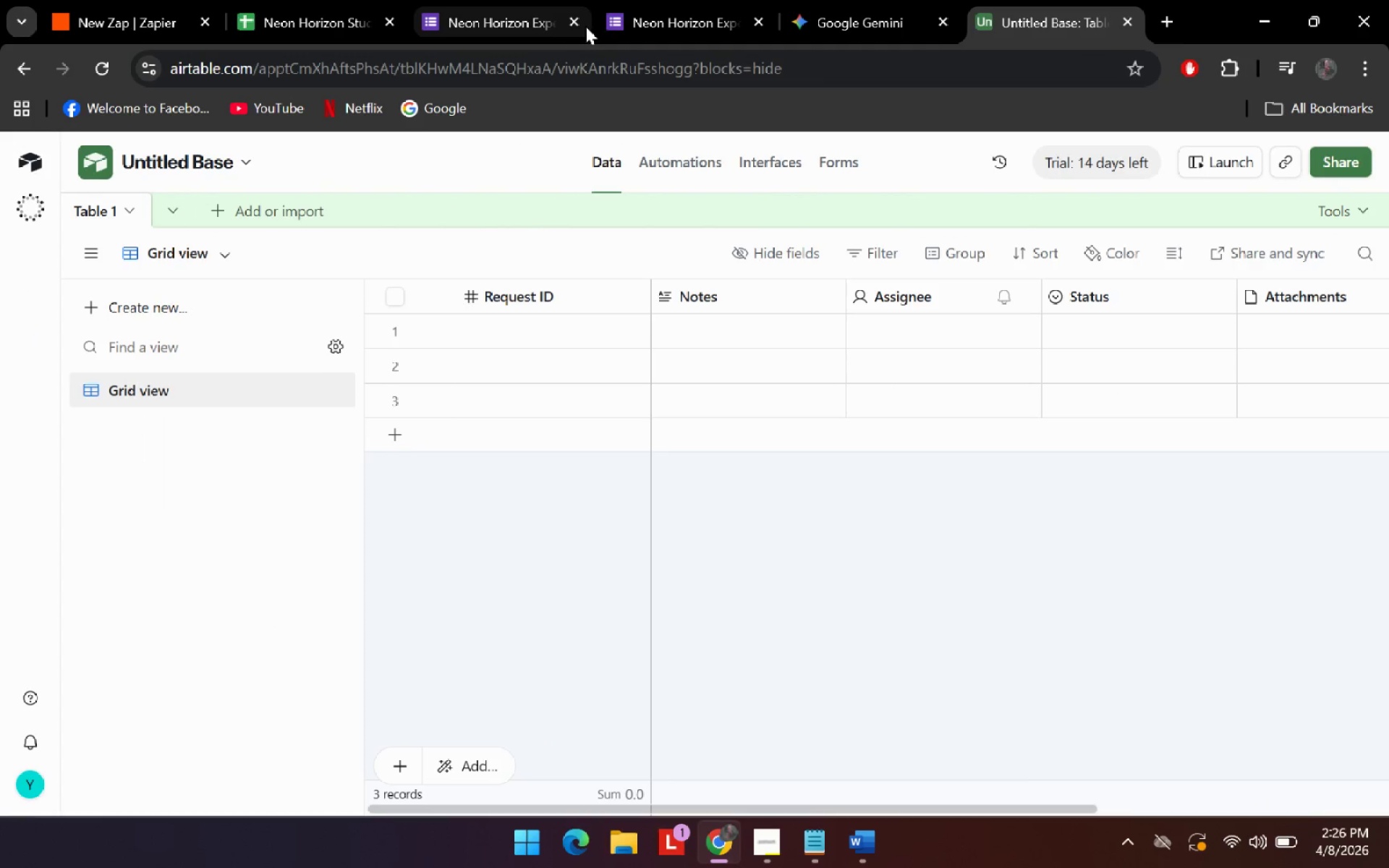 
wait(5.62)
 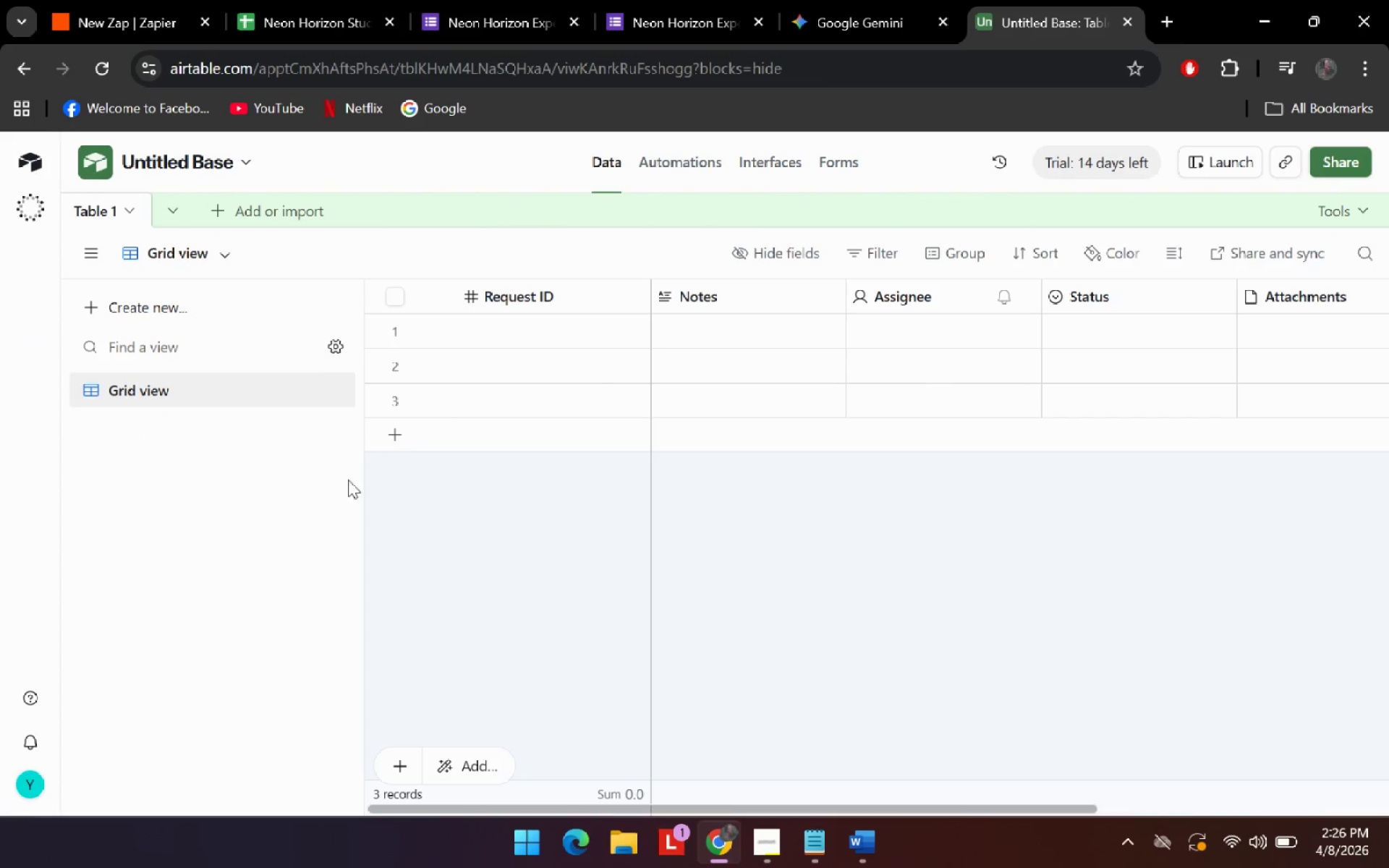 
left_click([846, 0])
 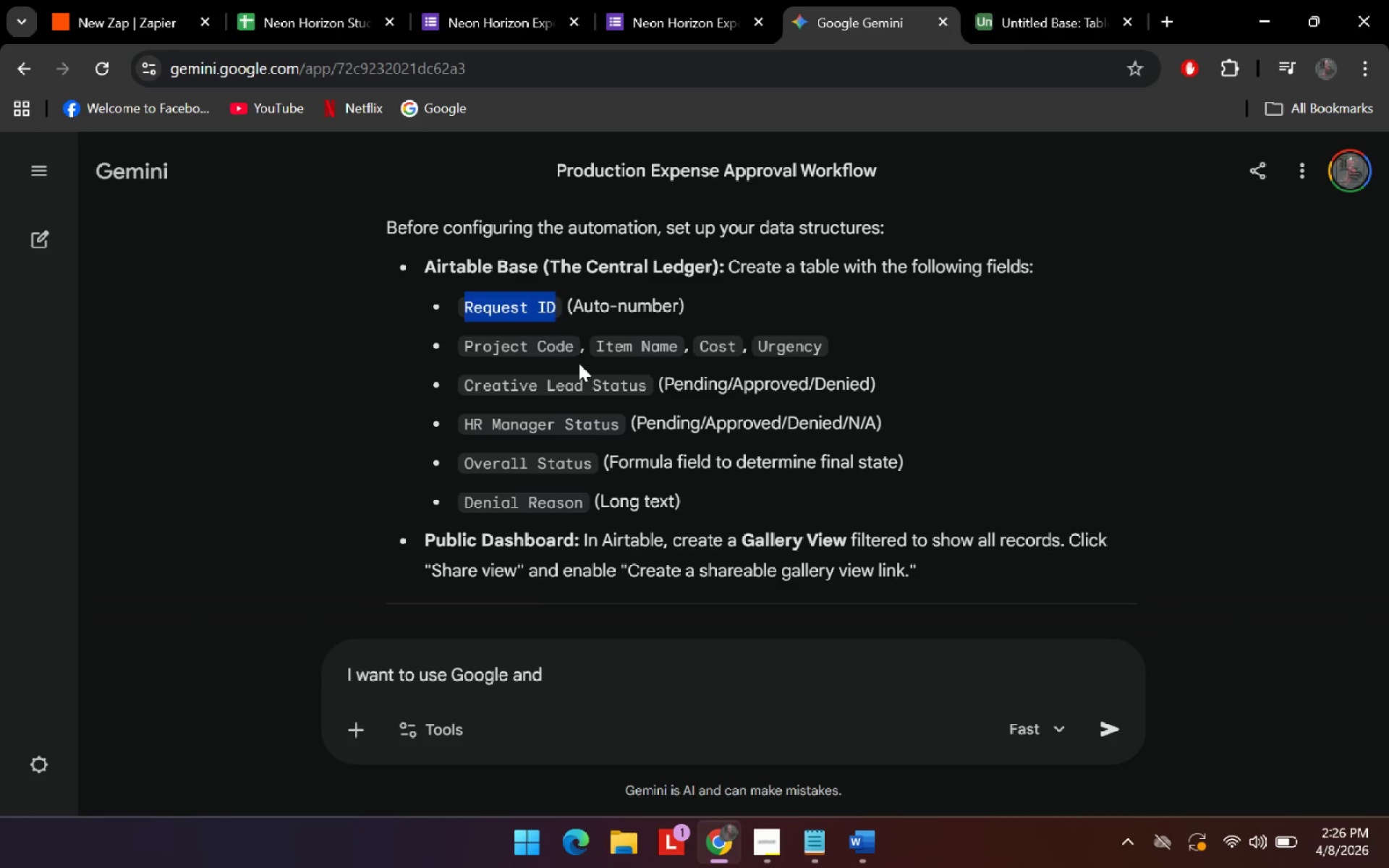 
left_click_drag(start_coordinate=[569, 344], to_coordinate=[459, 344])
 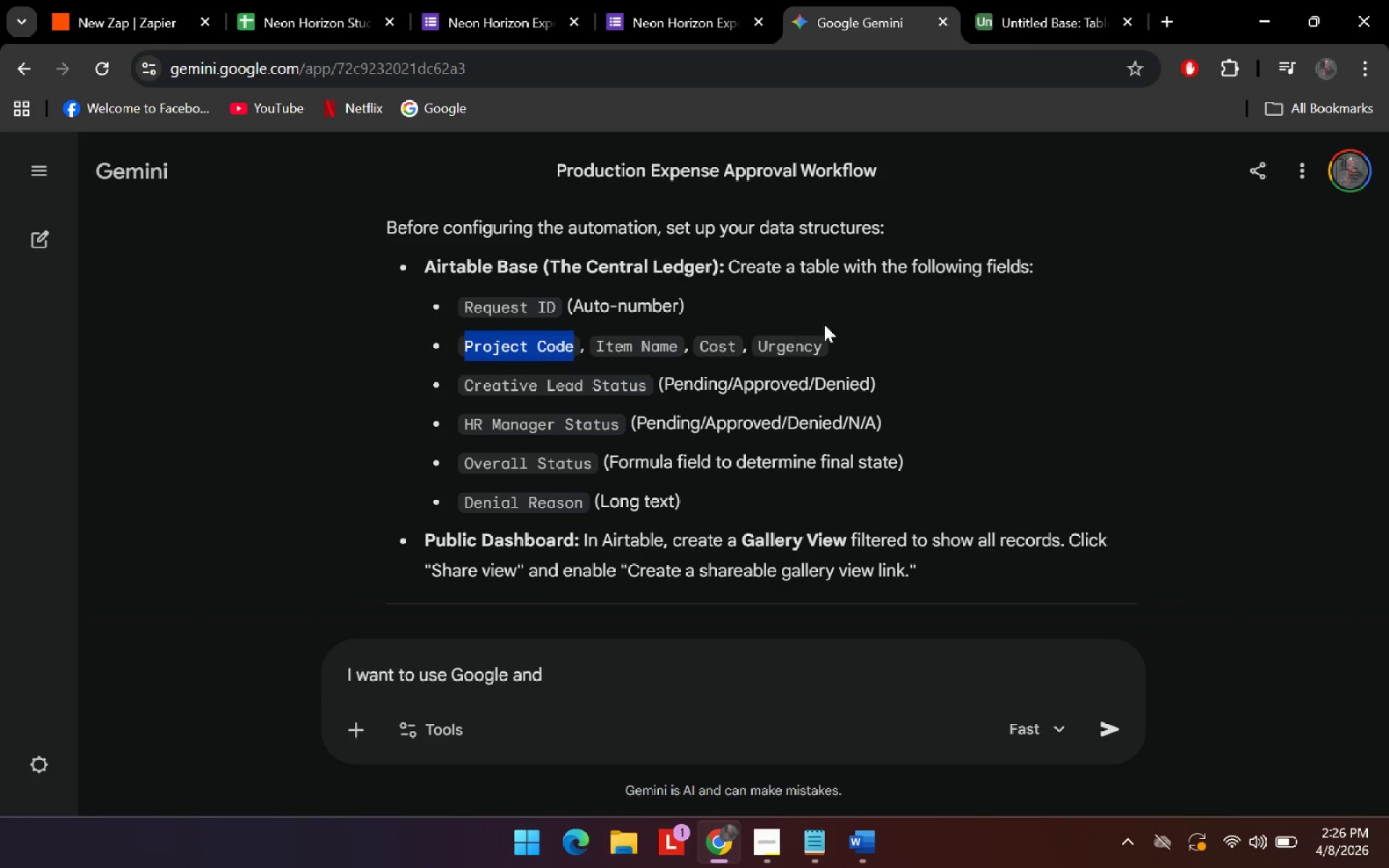 
key(Control+C)
 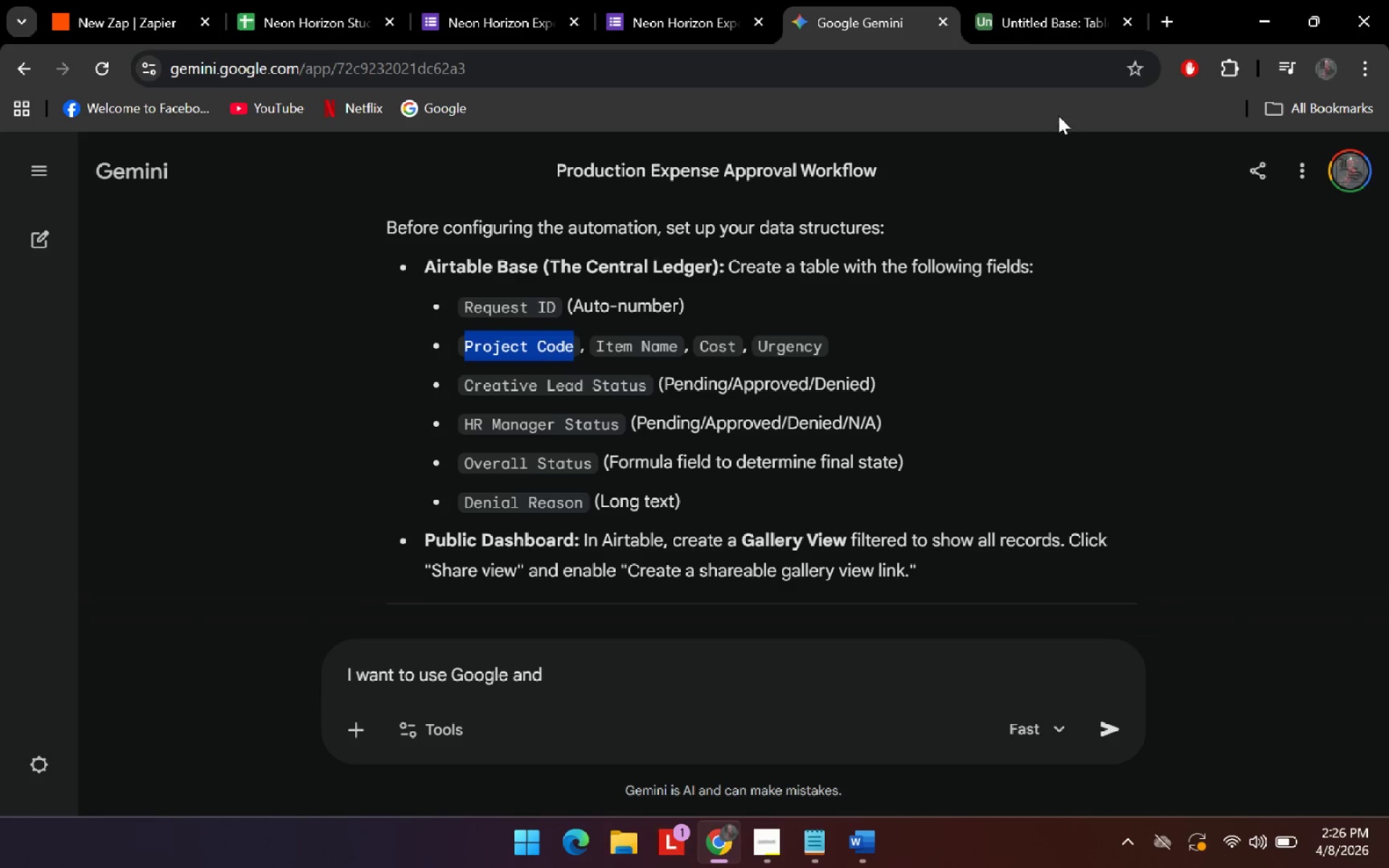 
key(Control+C)
 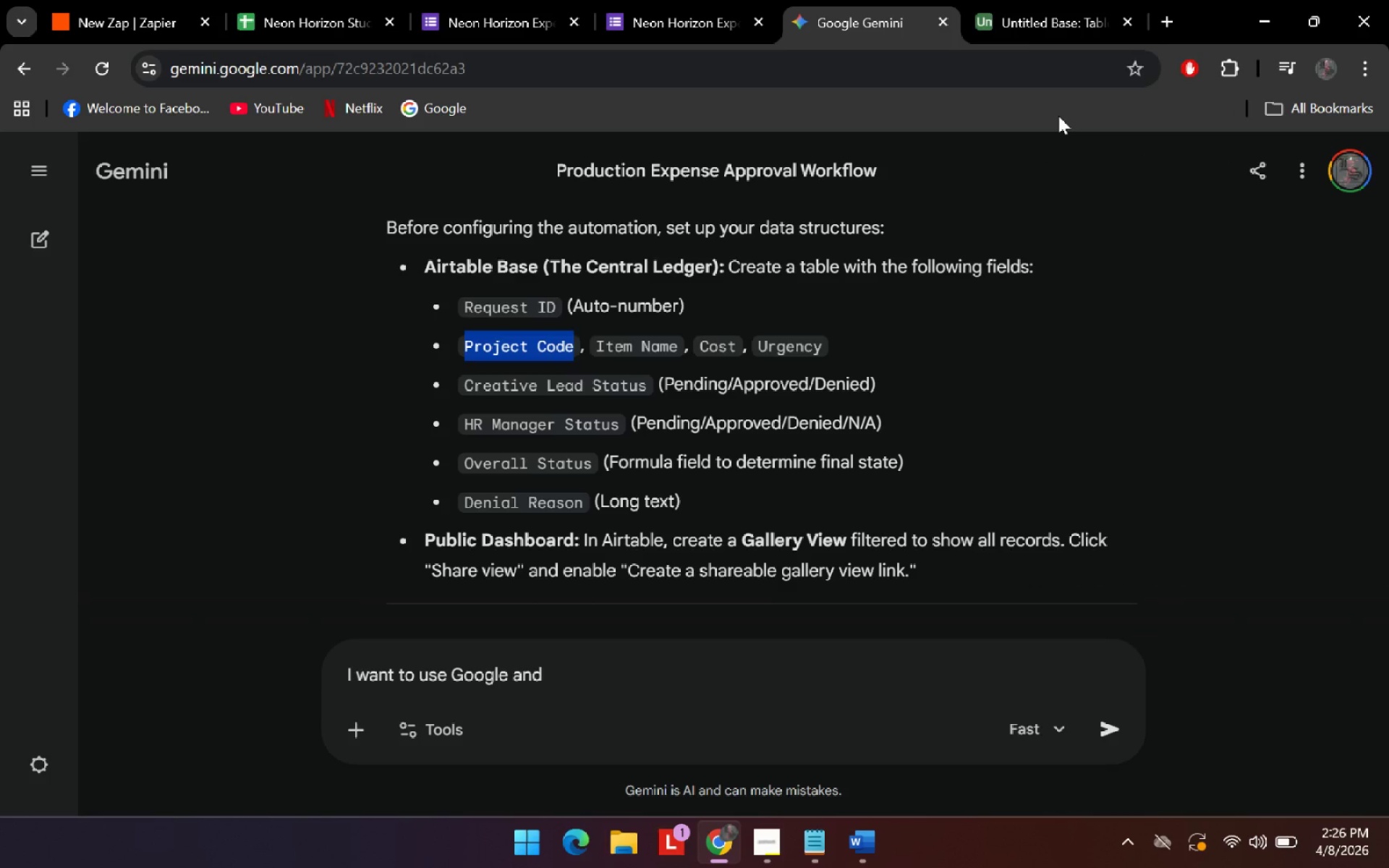 
key(Control+C)
 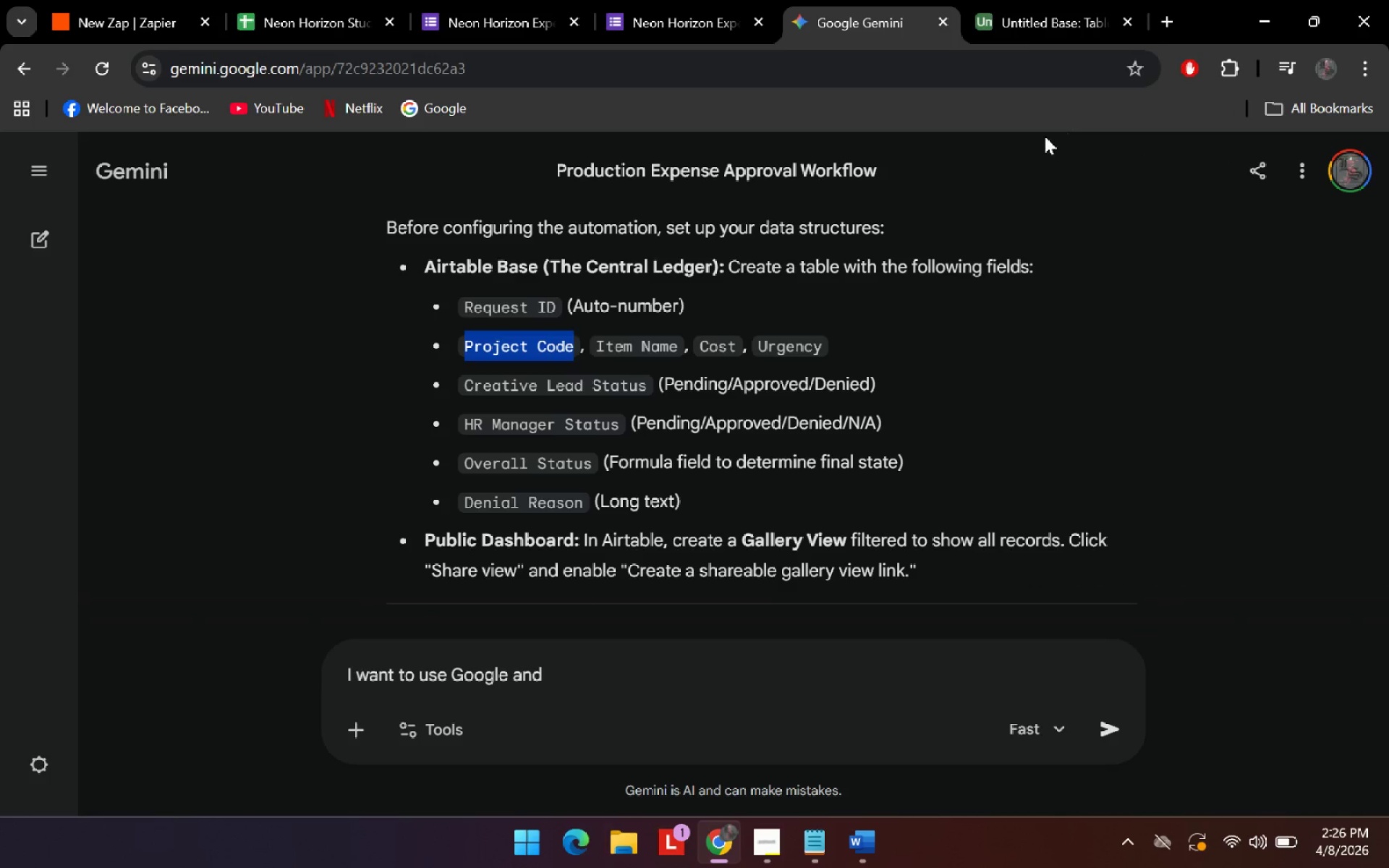 
key(Control+C)
 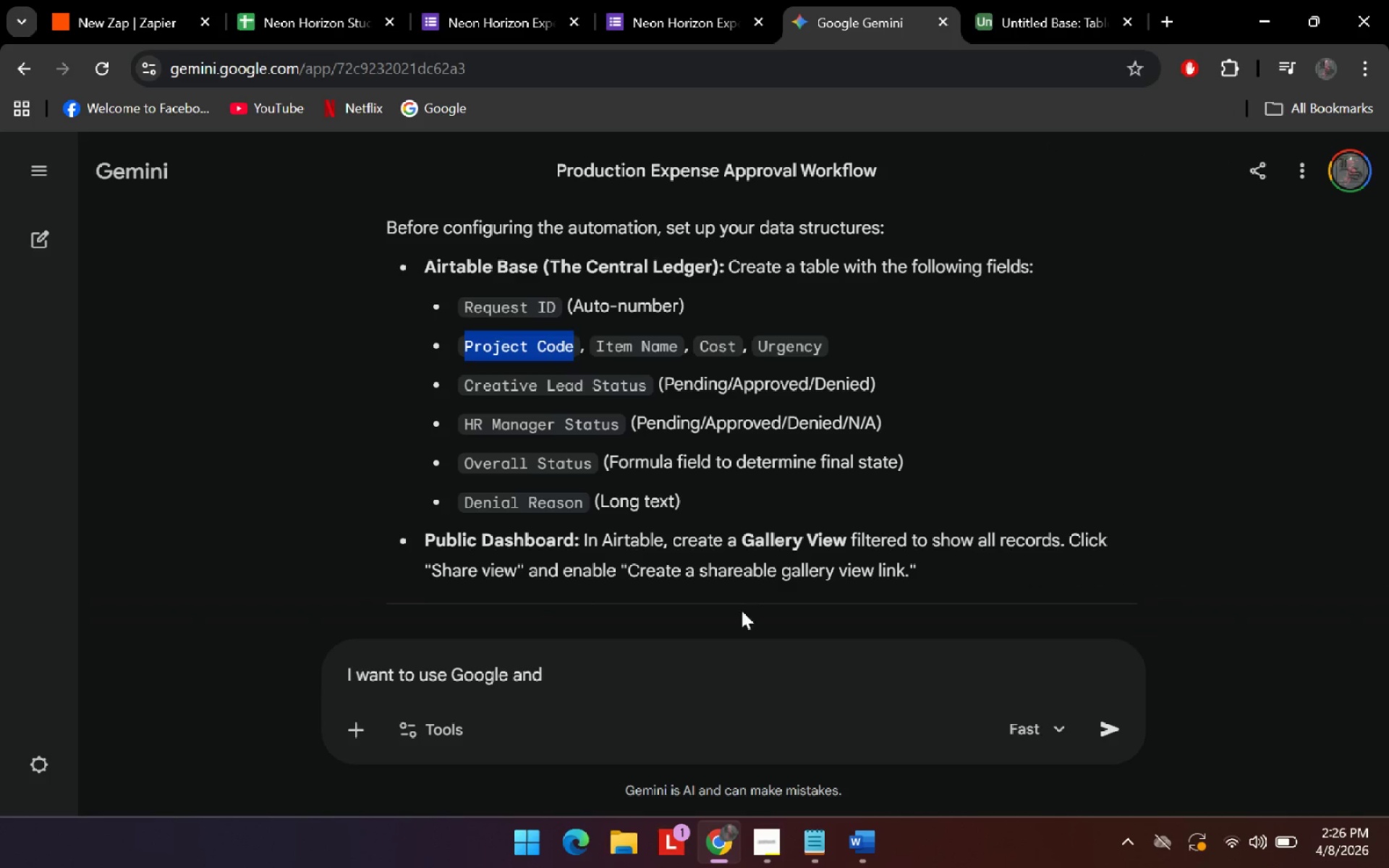 
left_click([1042, 16])
 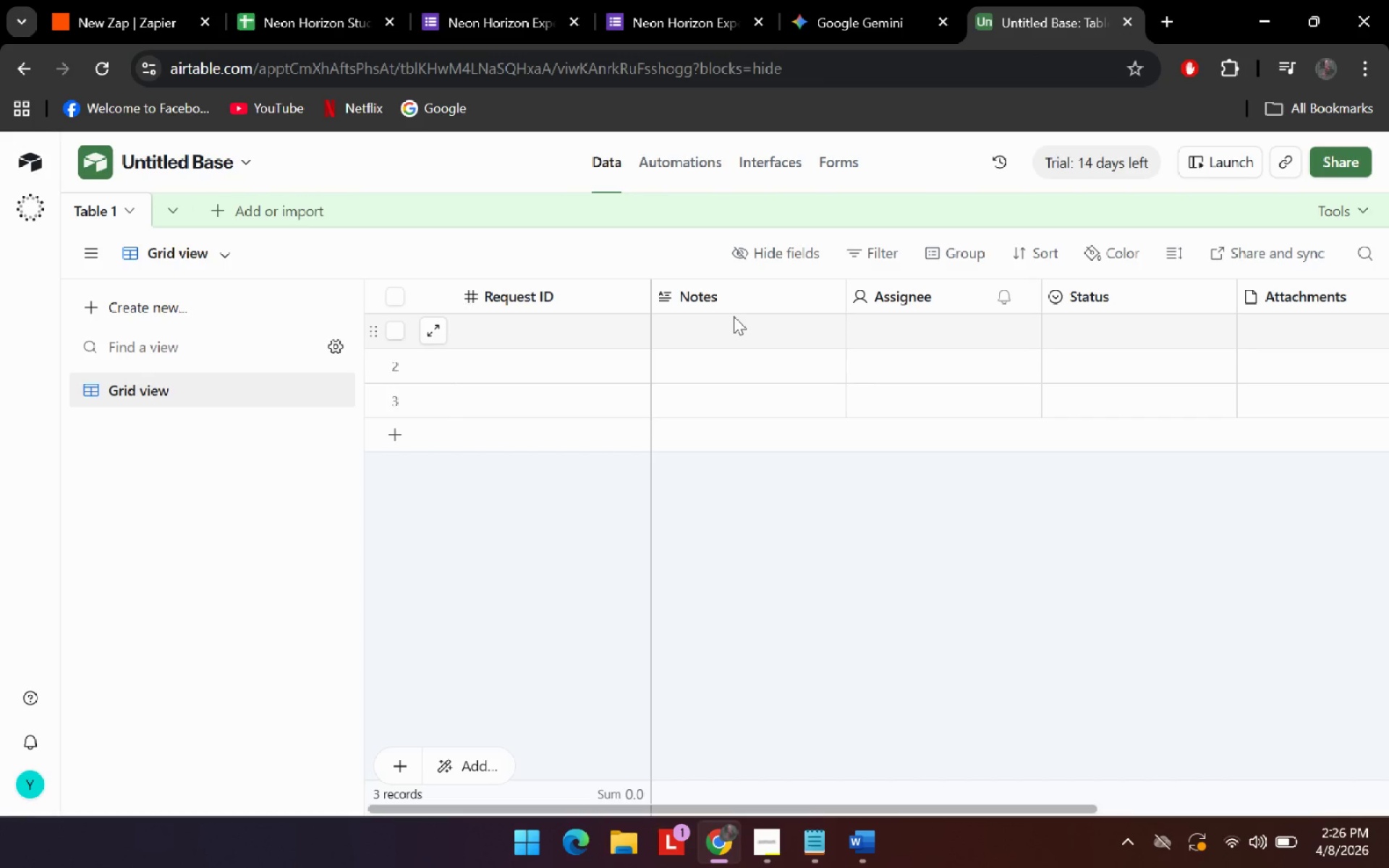 
left_click([733, 299])
 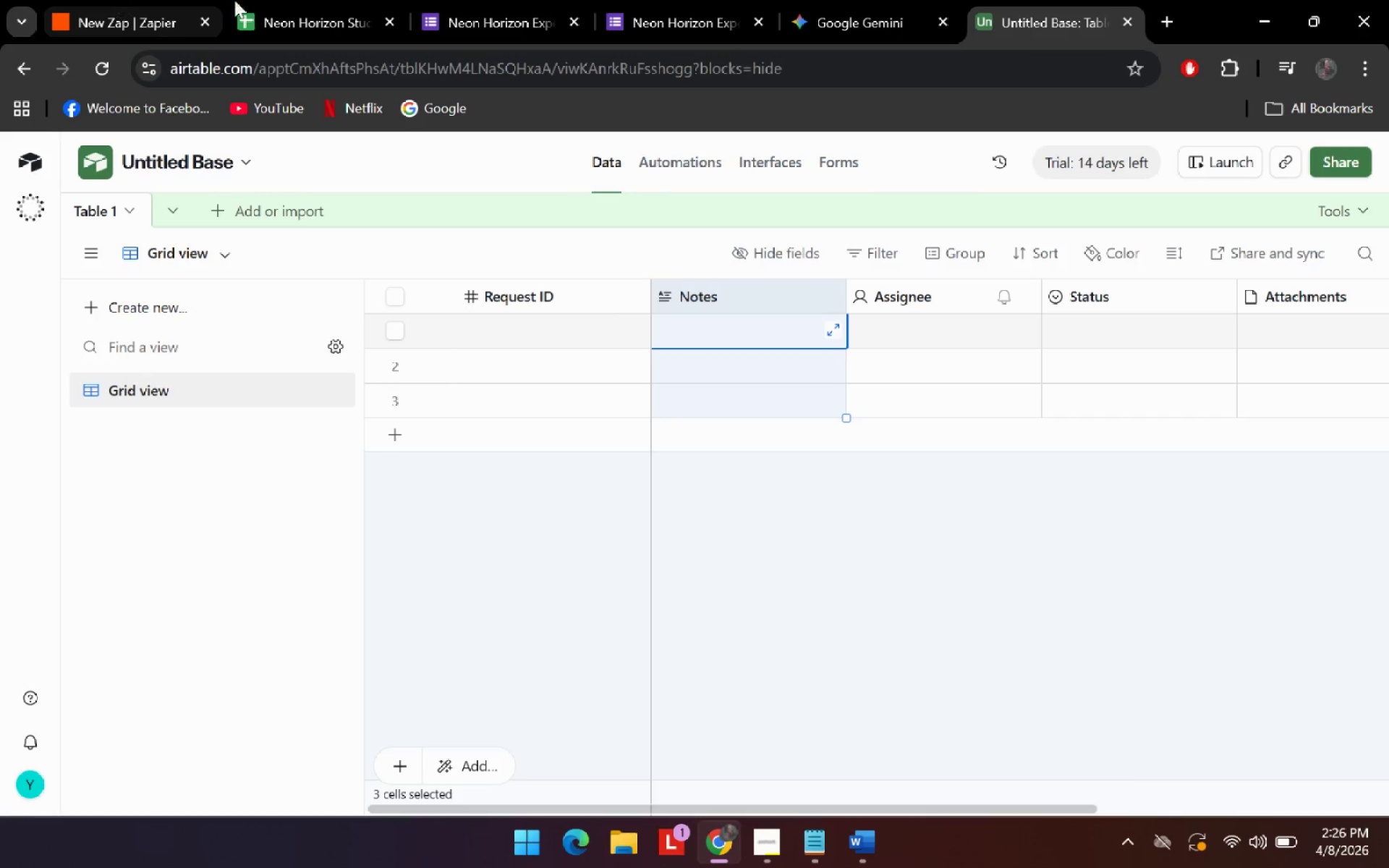 
left_click([883, 0])
 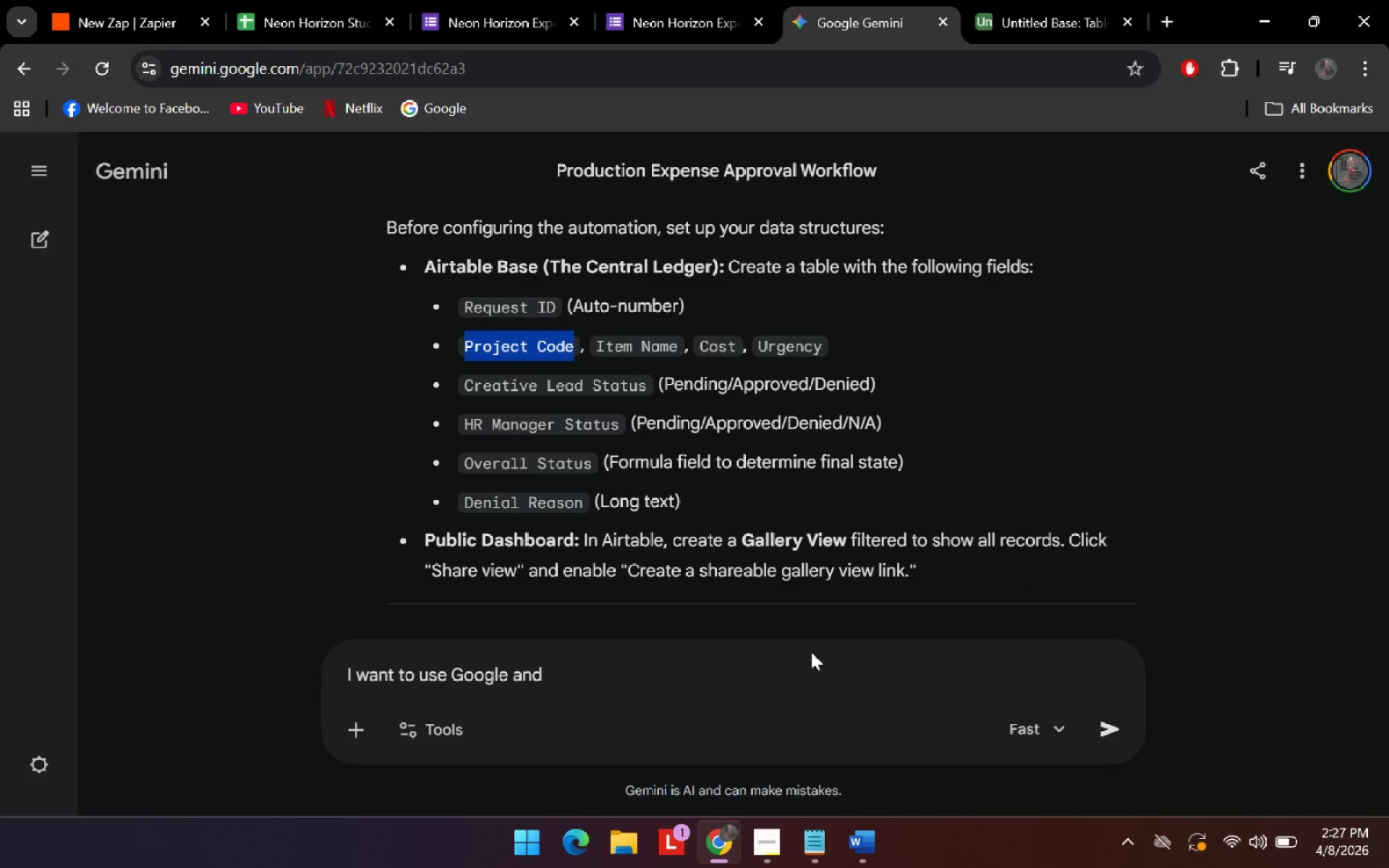 
left_click([804, 676])
 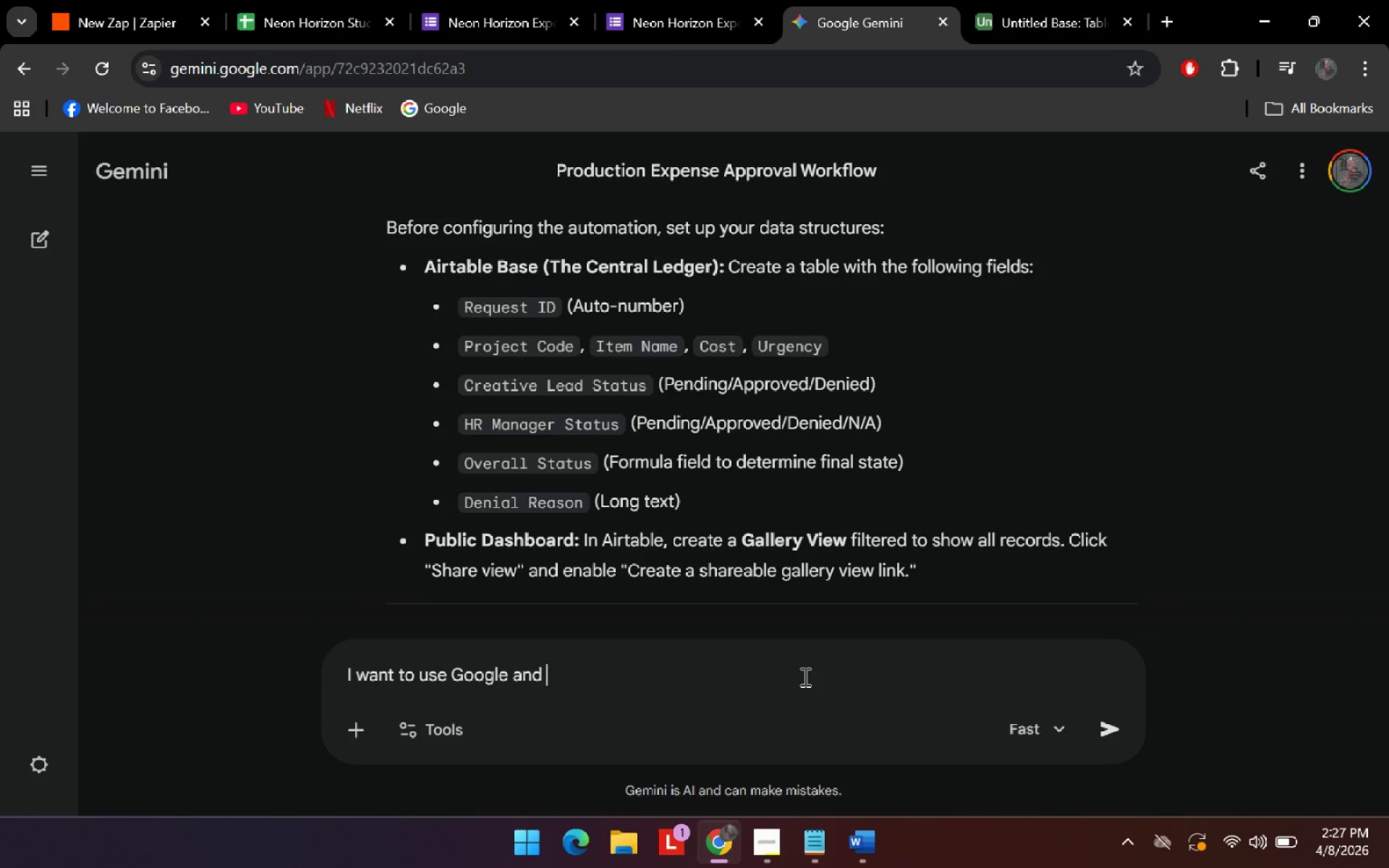 
type(zapier)
 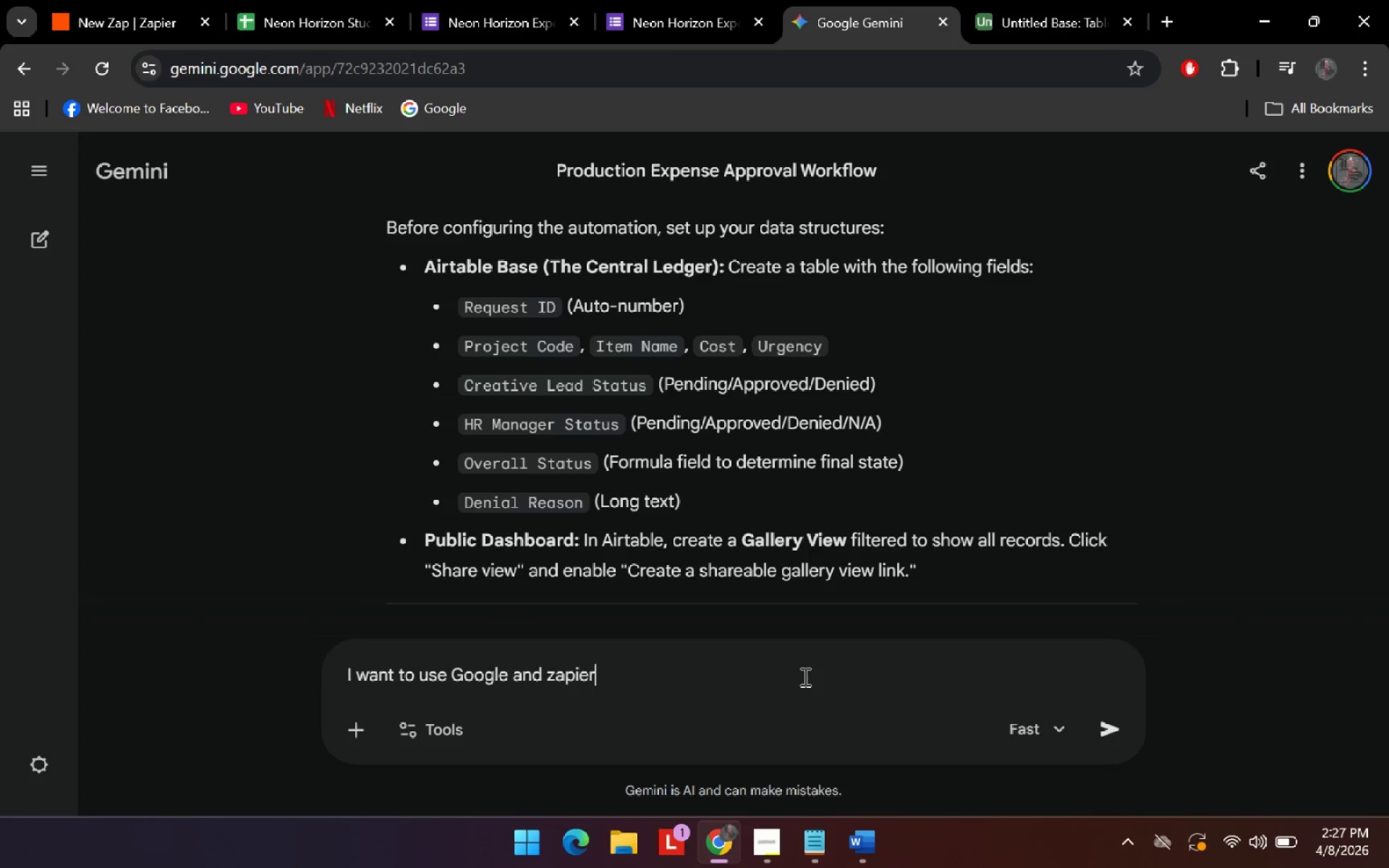 
key(Enter)
 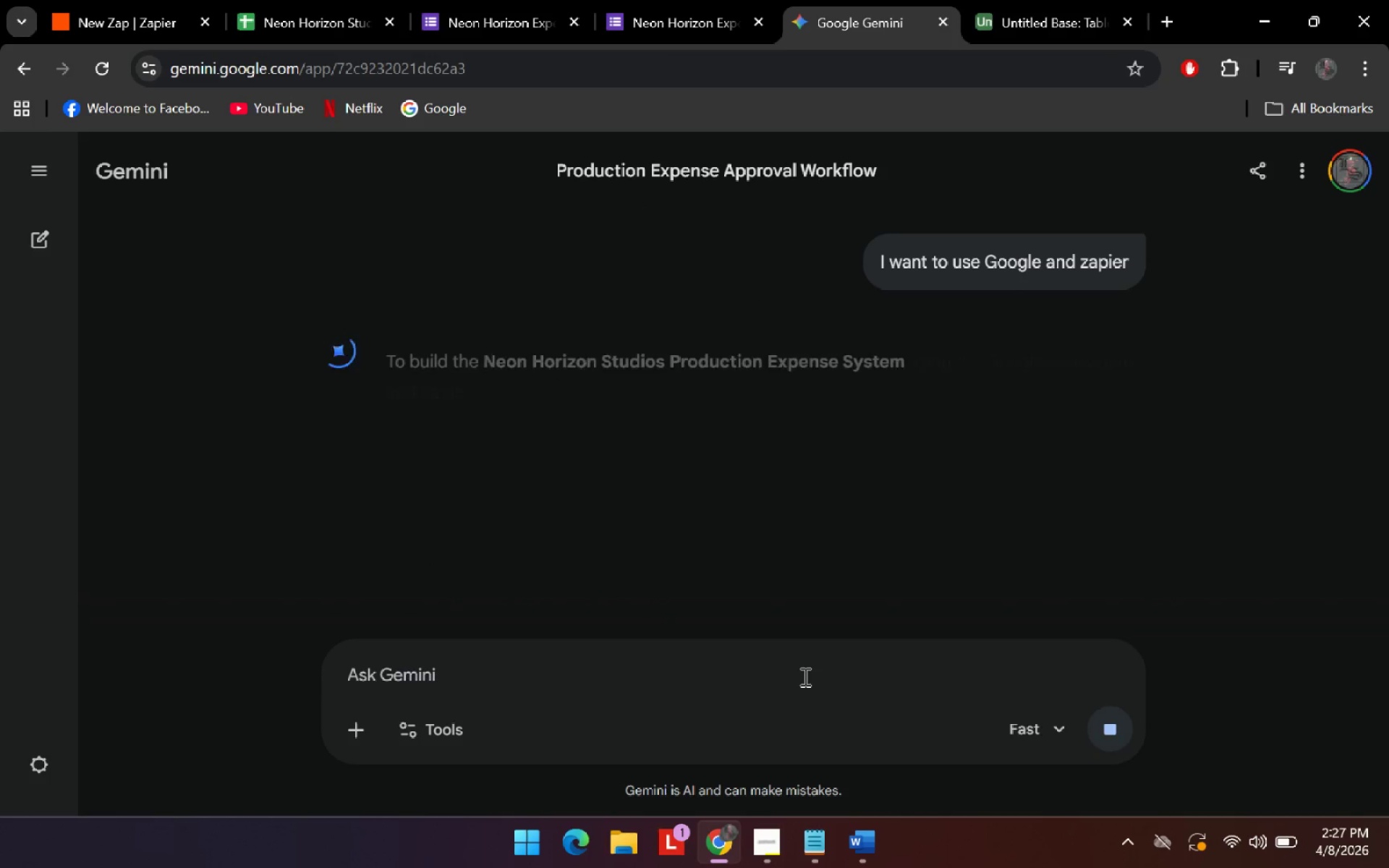 
wait(5.77)
 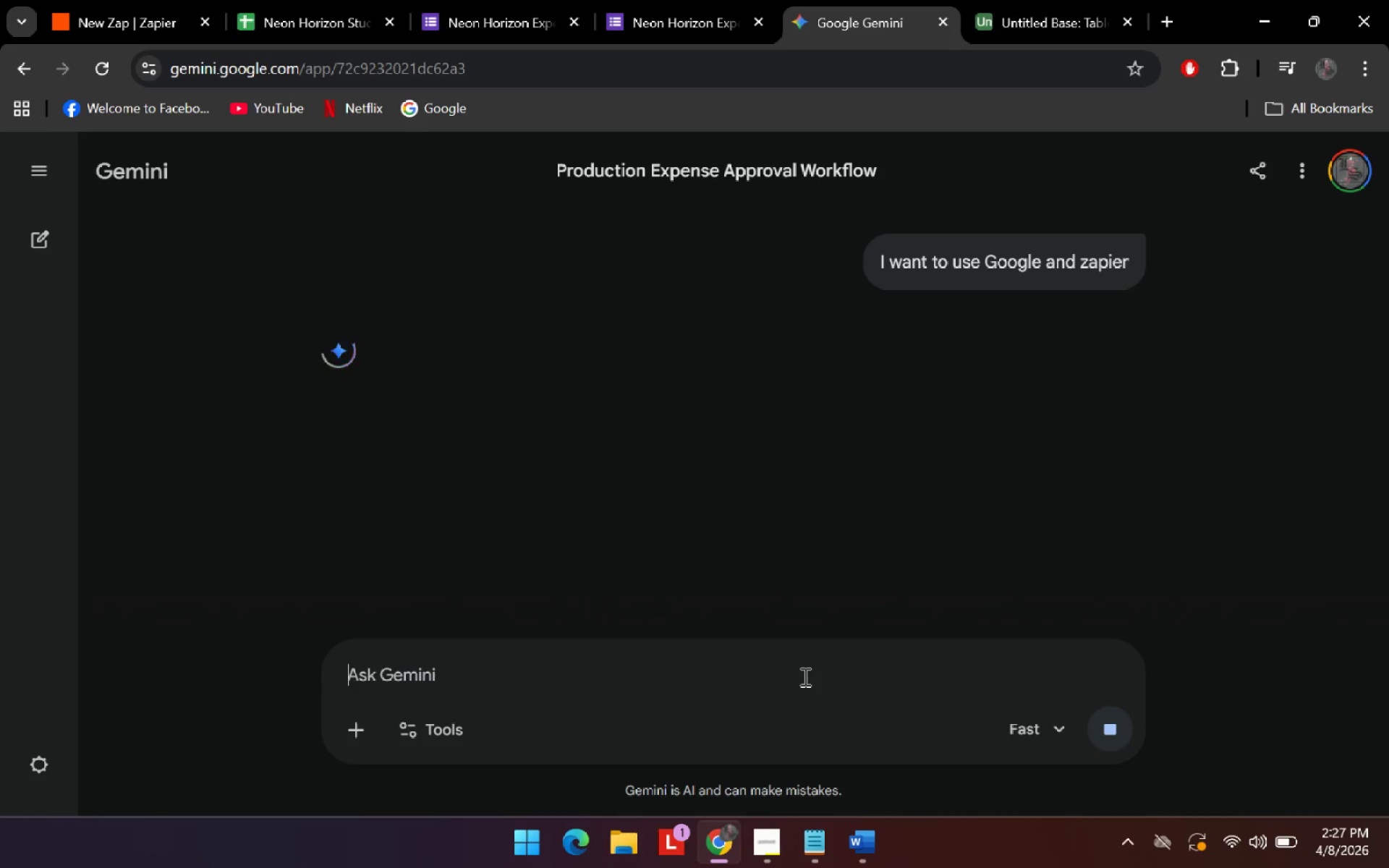 
scroll: coordinate [844, 467], scroll_direction: down, amount: 3.0
 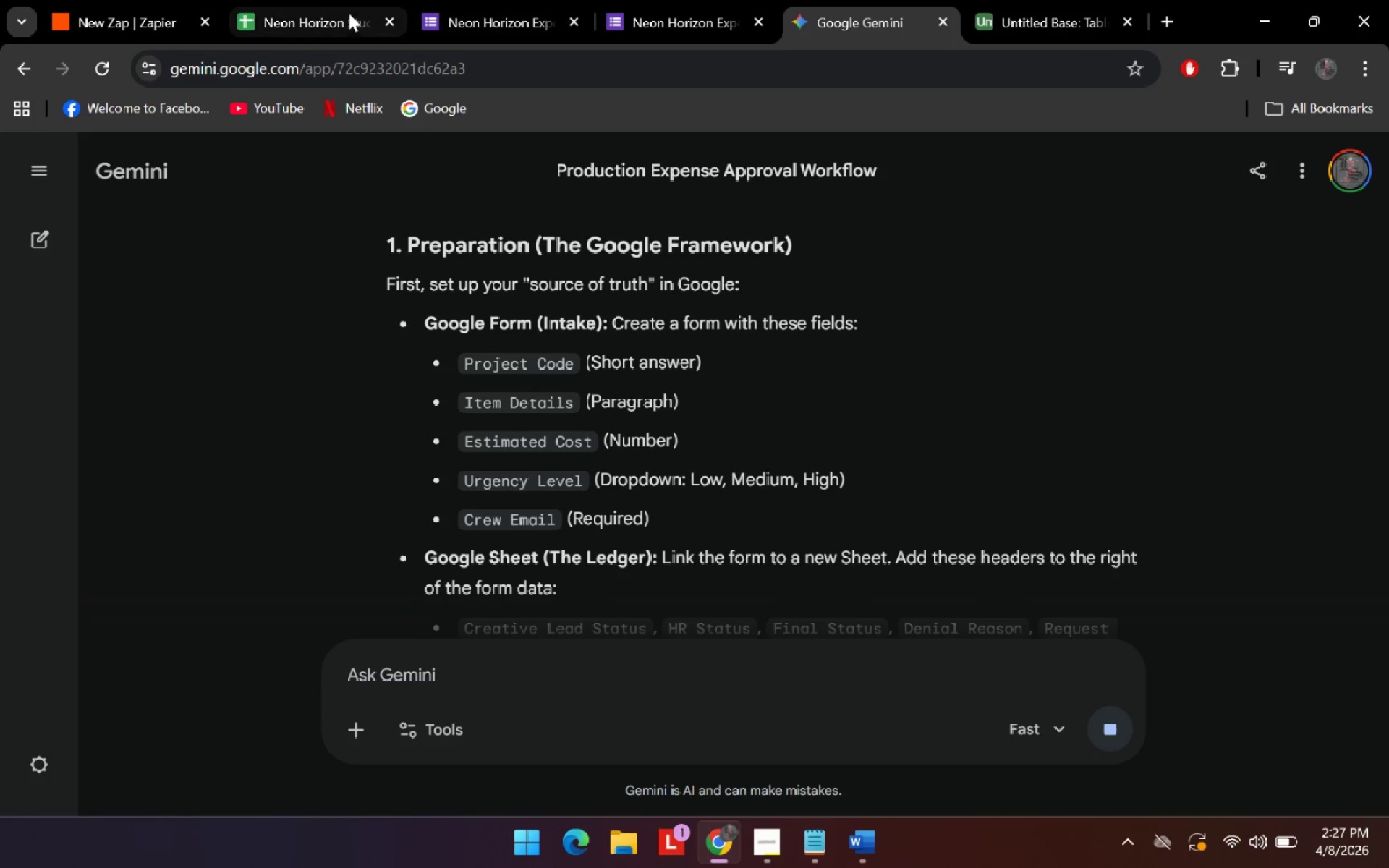 
left_click([496, 1])
 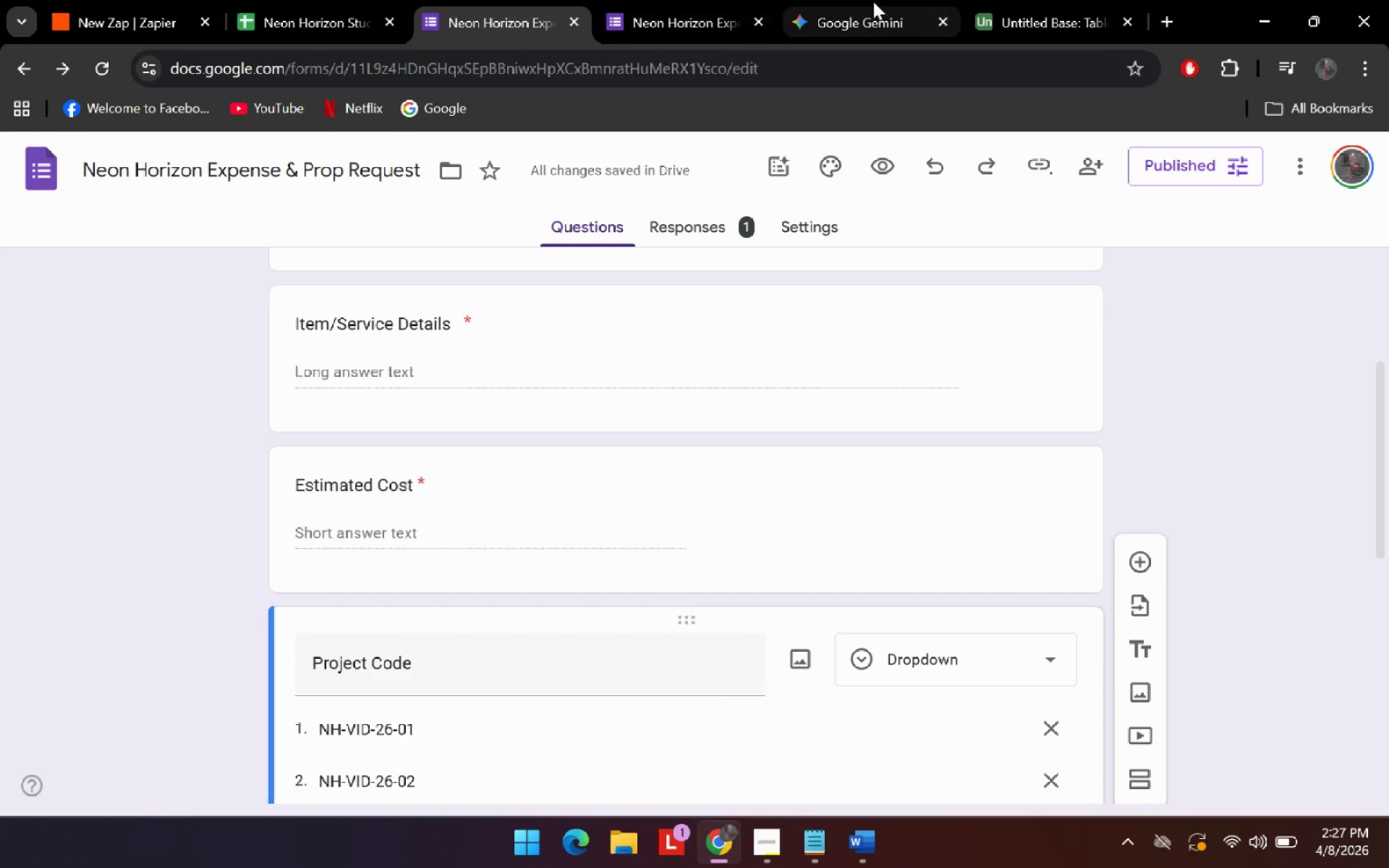 
left_click([831, 0])
 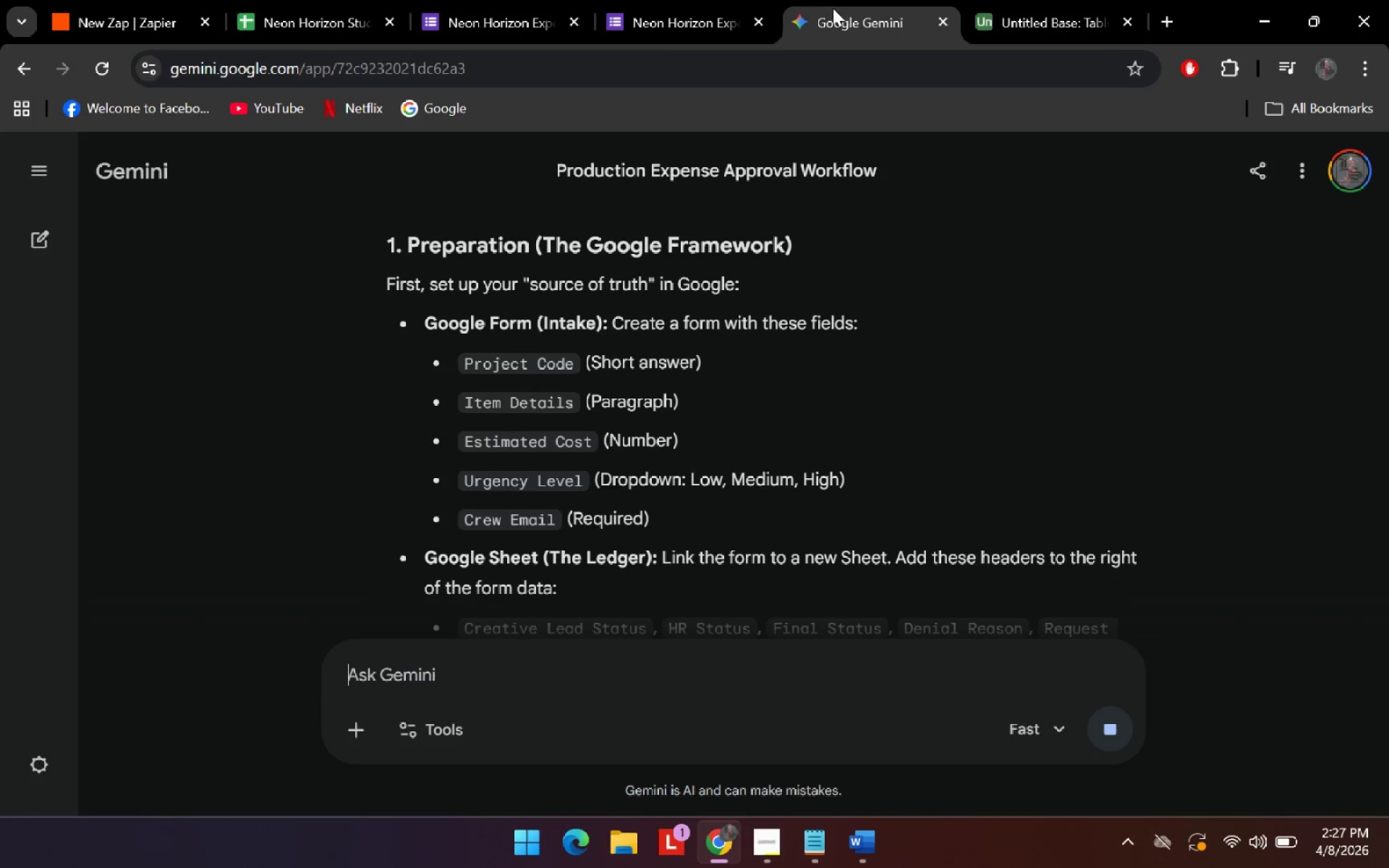 
scroll: coordinate [677, 328], scroll_direction: up, amount: 14.0
 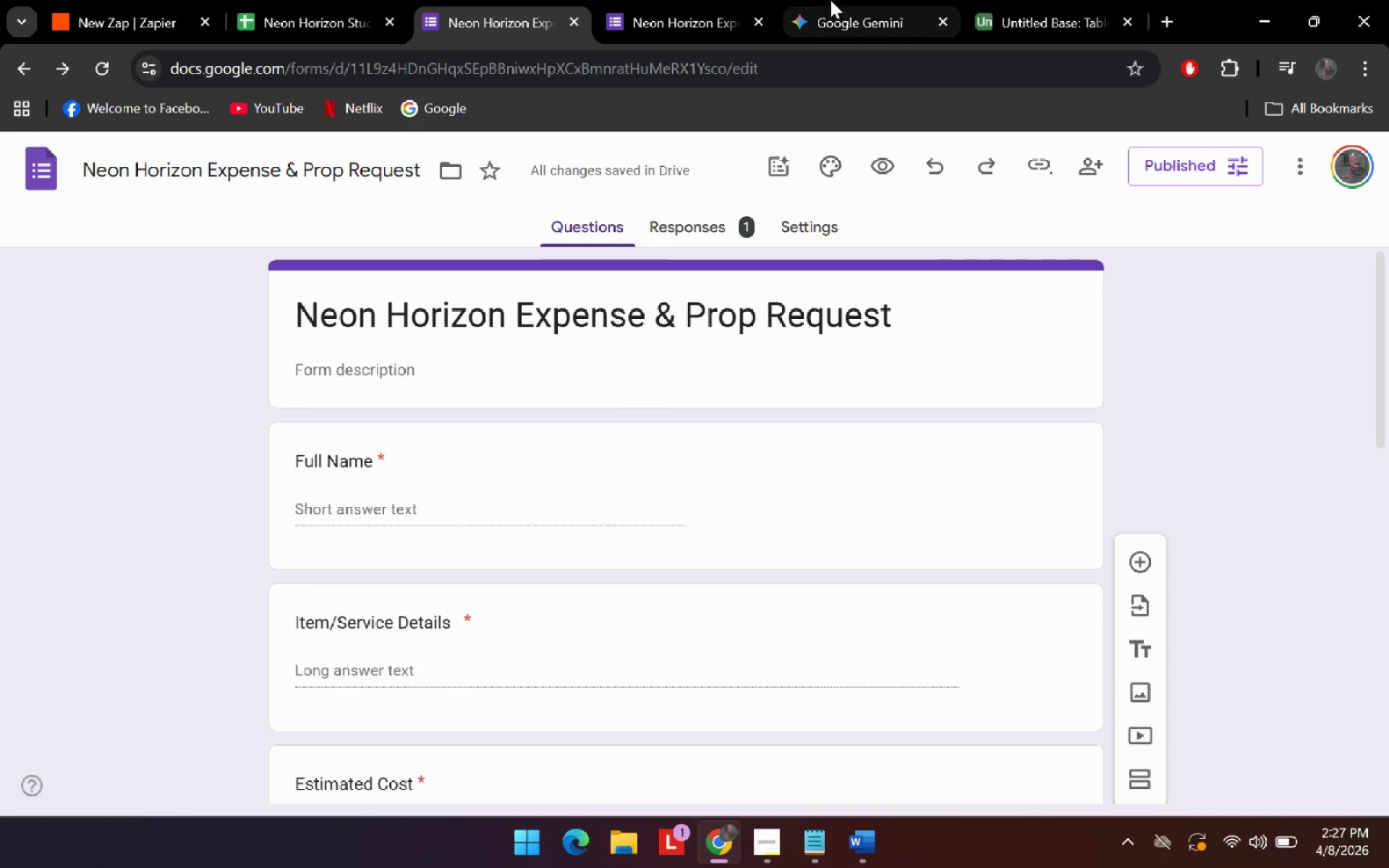 
left_click_drag(start_coordinate=[837, 9], to_coordinate=[650, 0])
 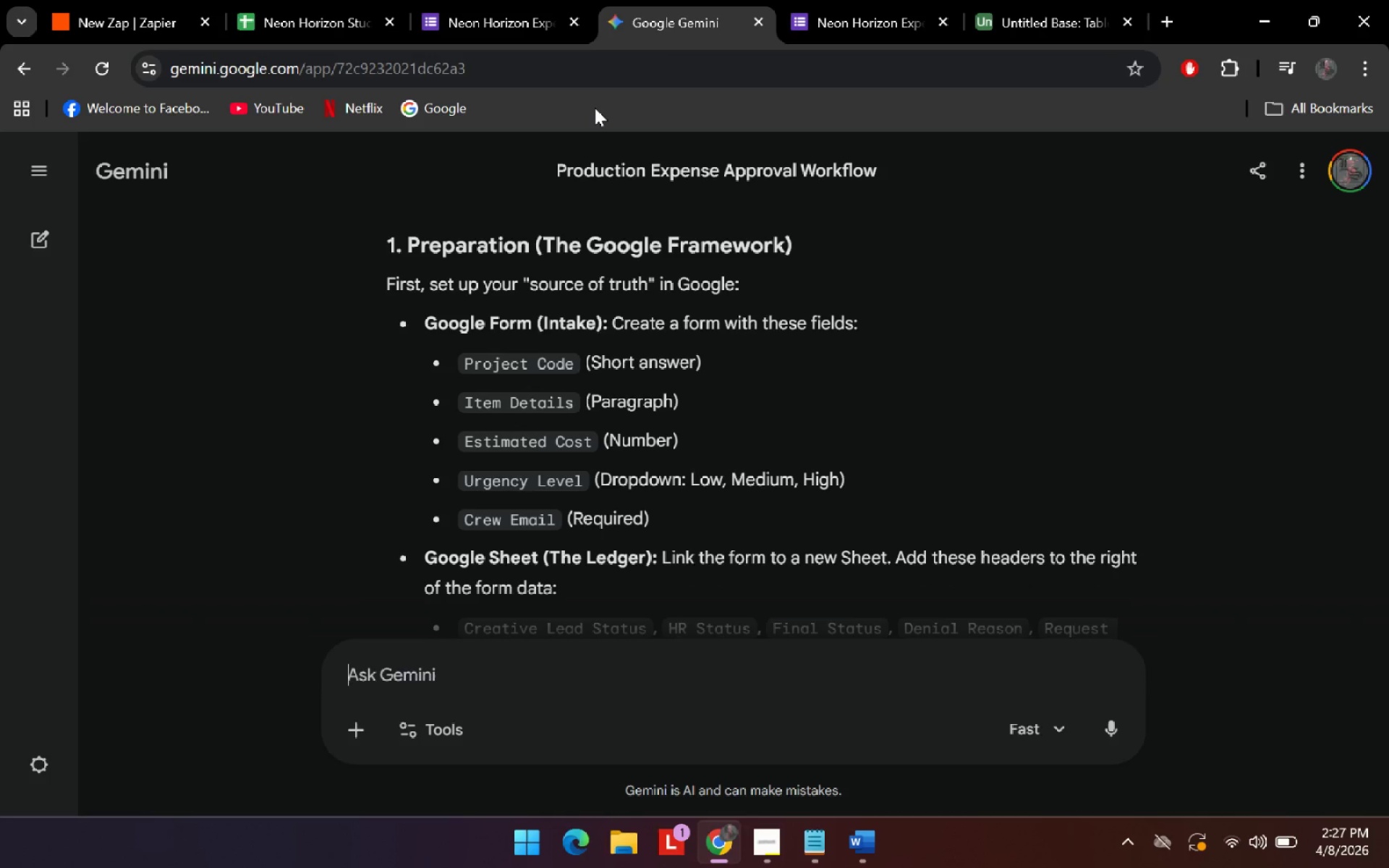 
scroll: coordinate [645, 495], scroll_direction: down, amount: 1.0
 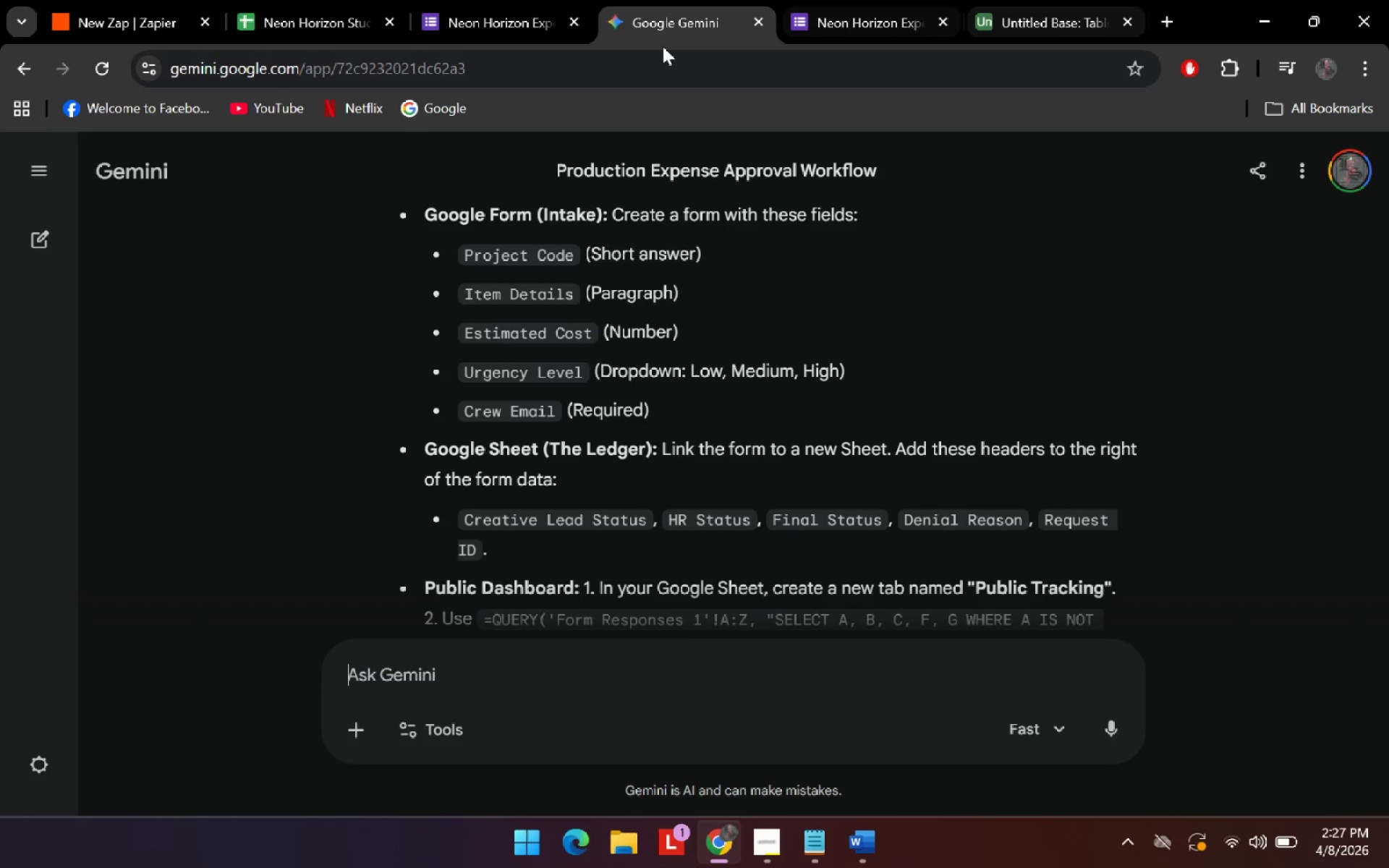 
left_click([753, 849])